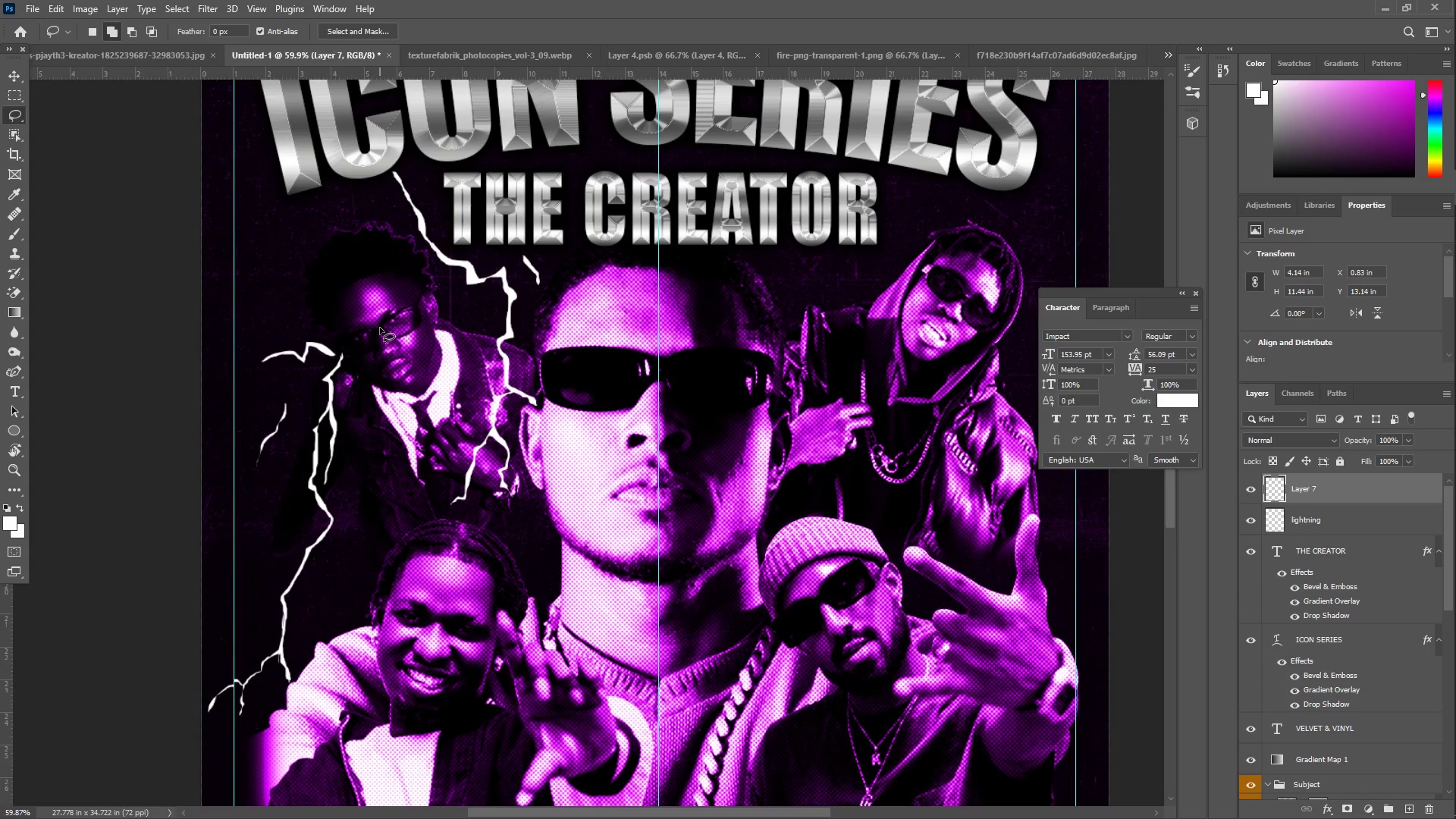 
key(Control+T)
 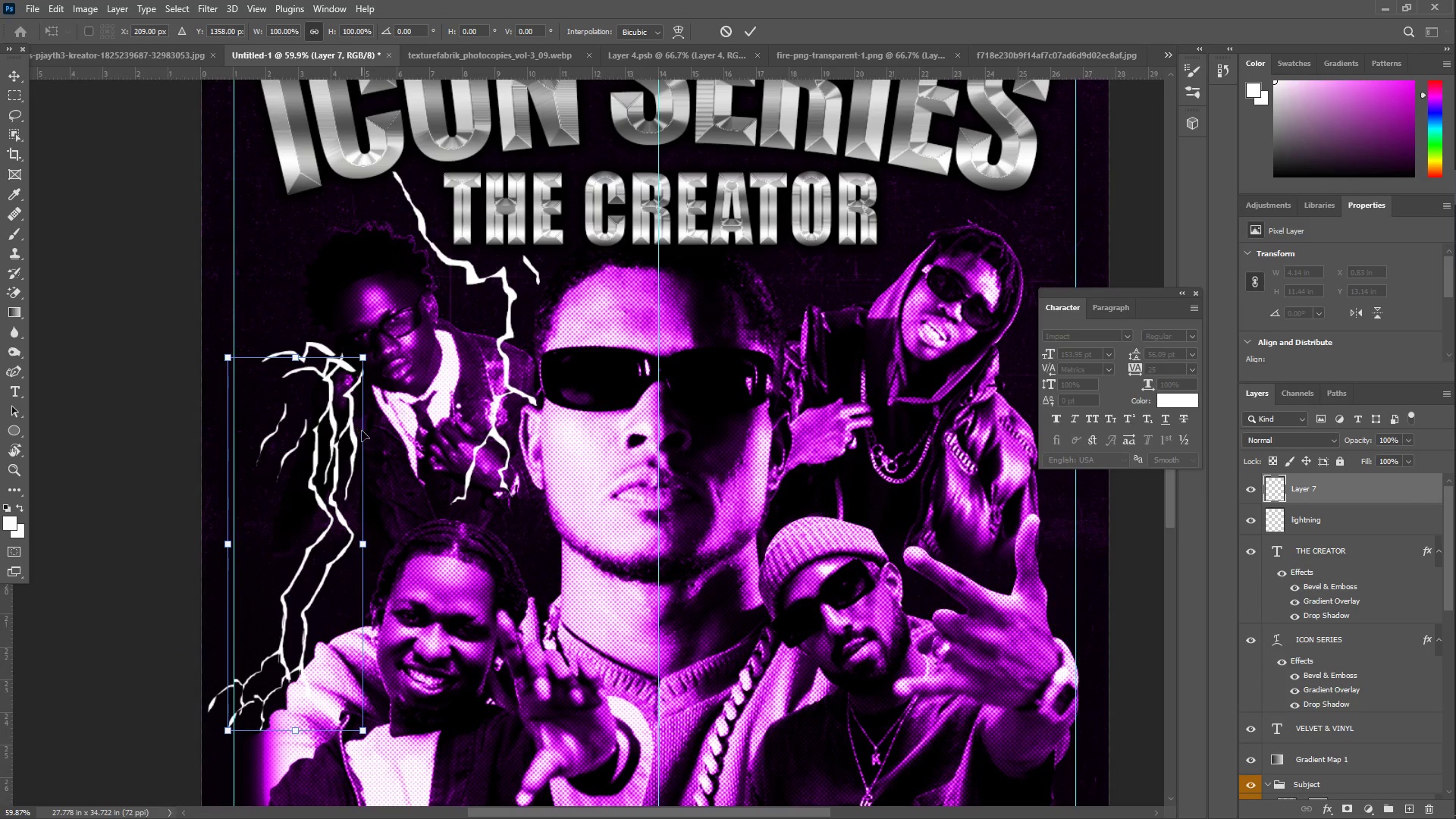 
left_click_drag(start_coordinate=[341, 434], to_coordinate=[941, 290])
 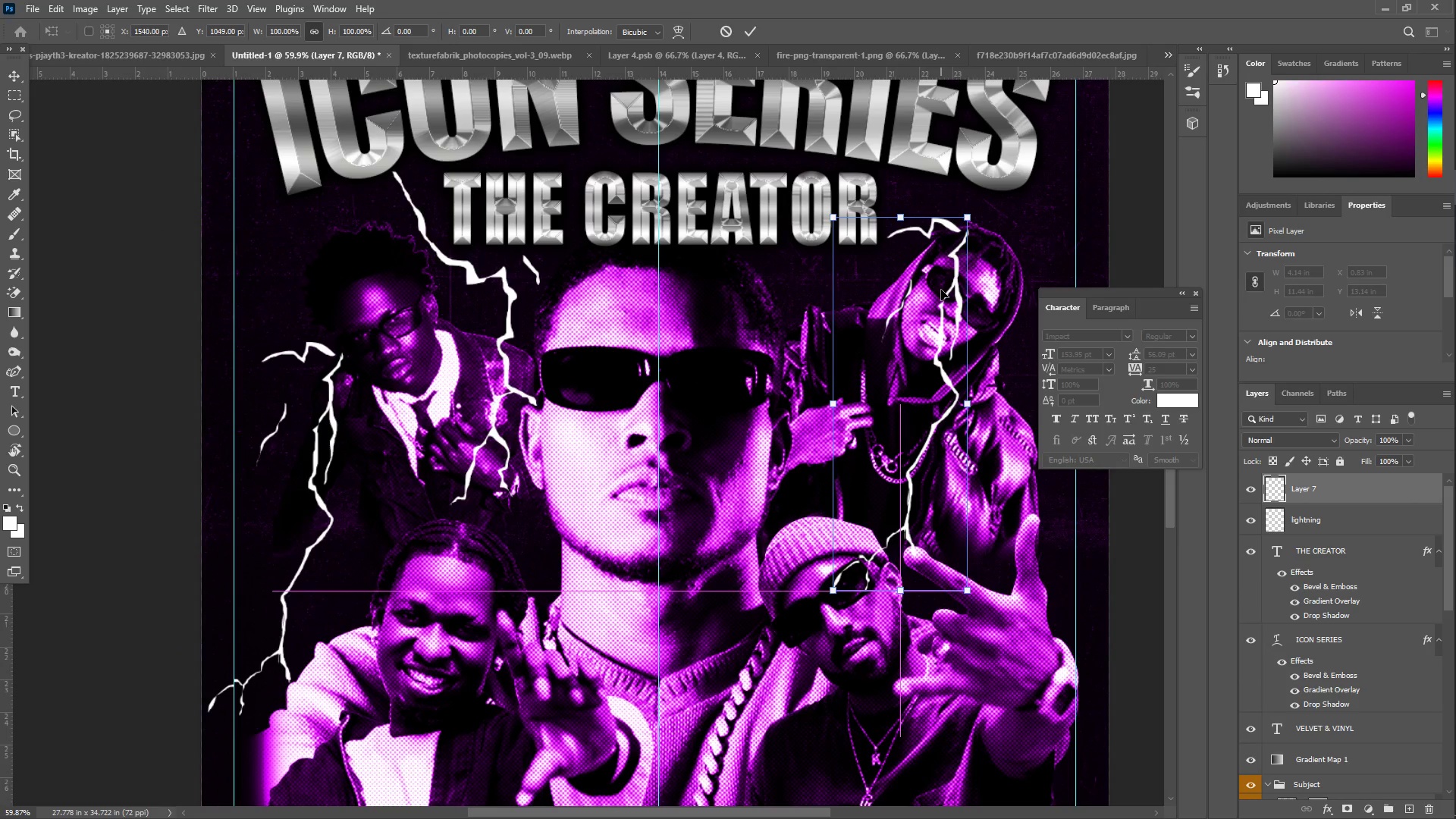 
hold_key(key=Space, duration=0.48)
 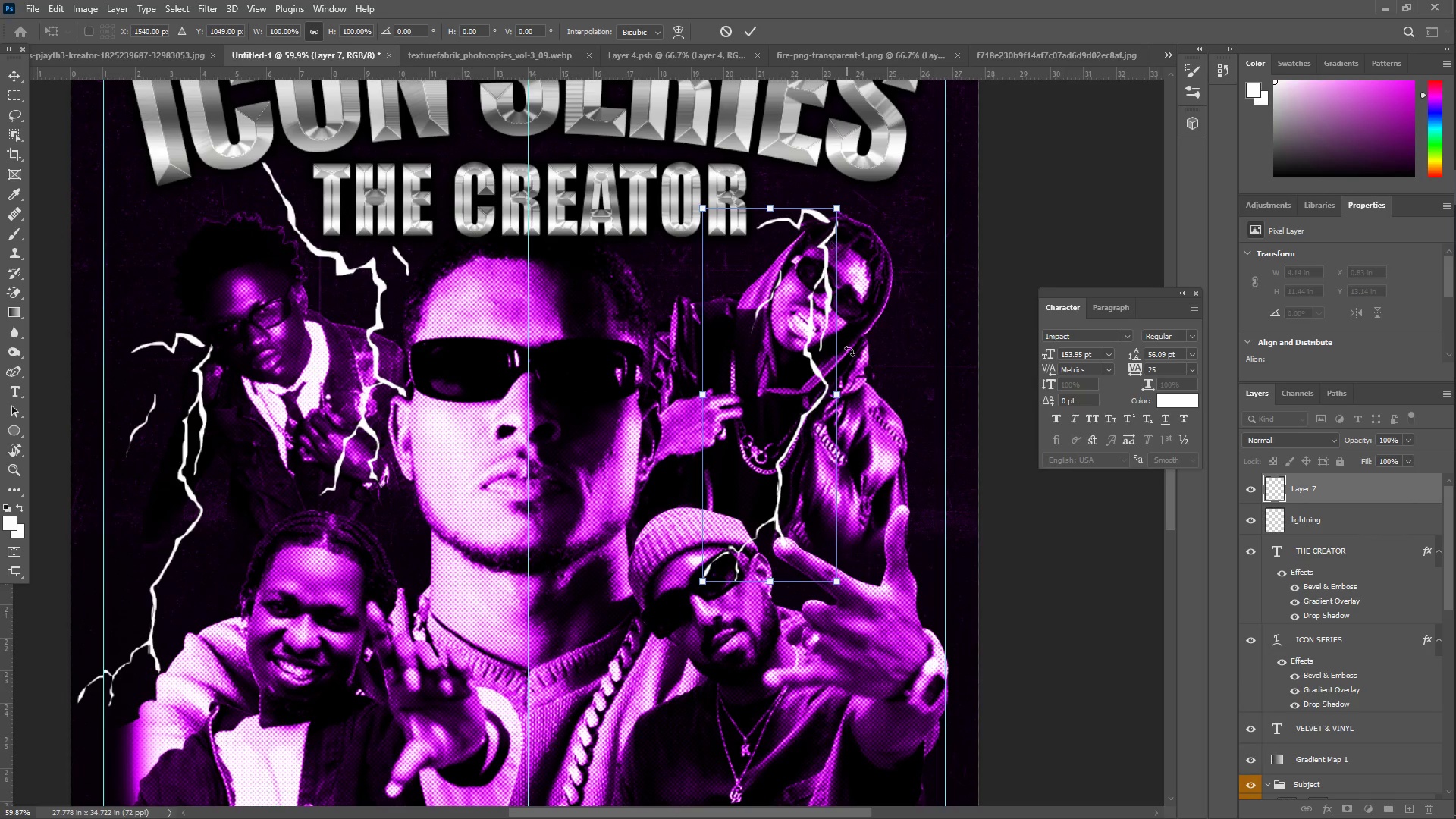 
left_click_drag(start_coordinate=[940, 296], to_coordinate=[809, 287])
 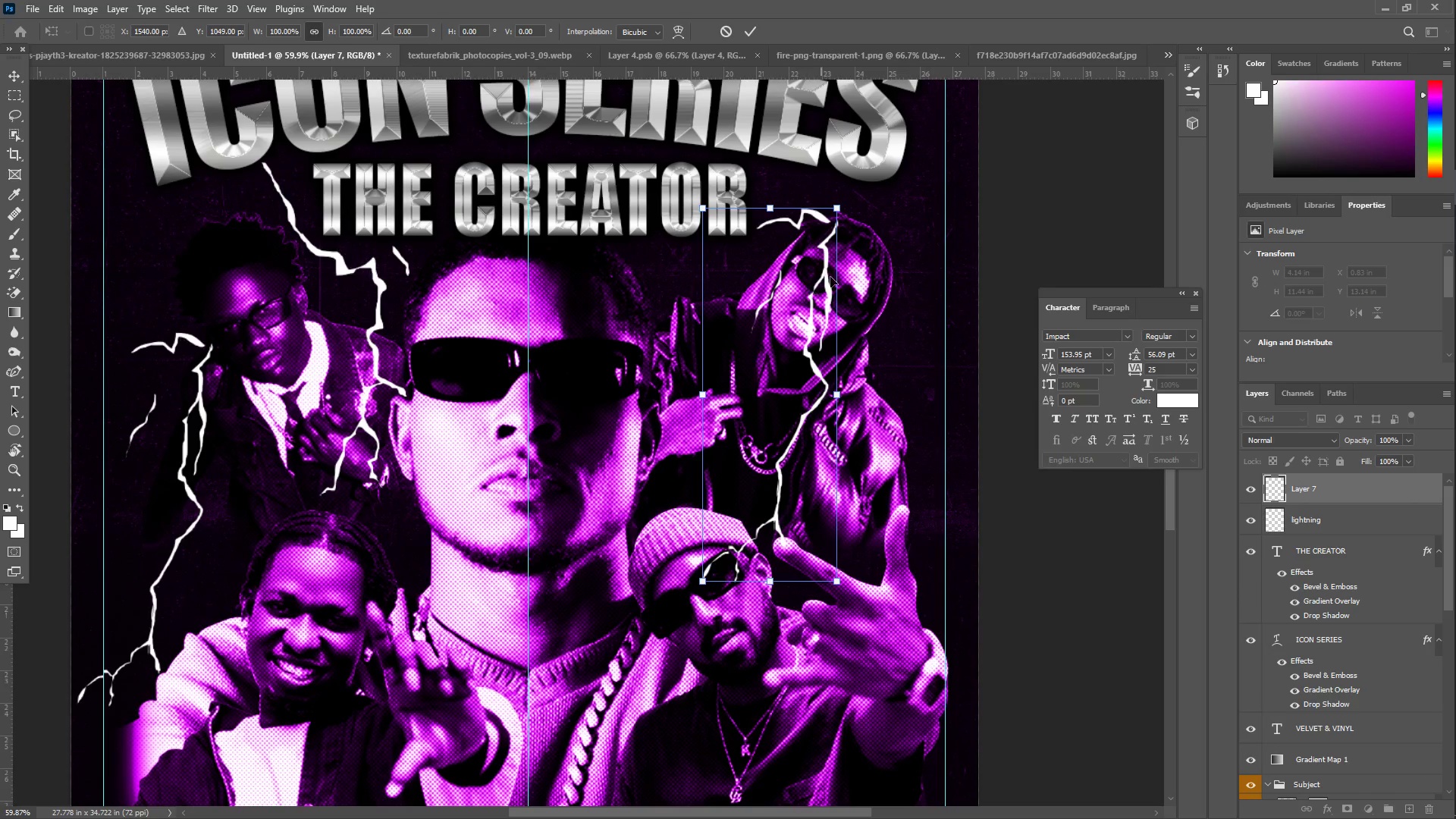 
hold_key(key=ShiftLeft, duration=1.5)
left_click_drag(start_coordinate=[839, 400], to_coordinate=[583, 407])
 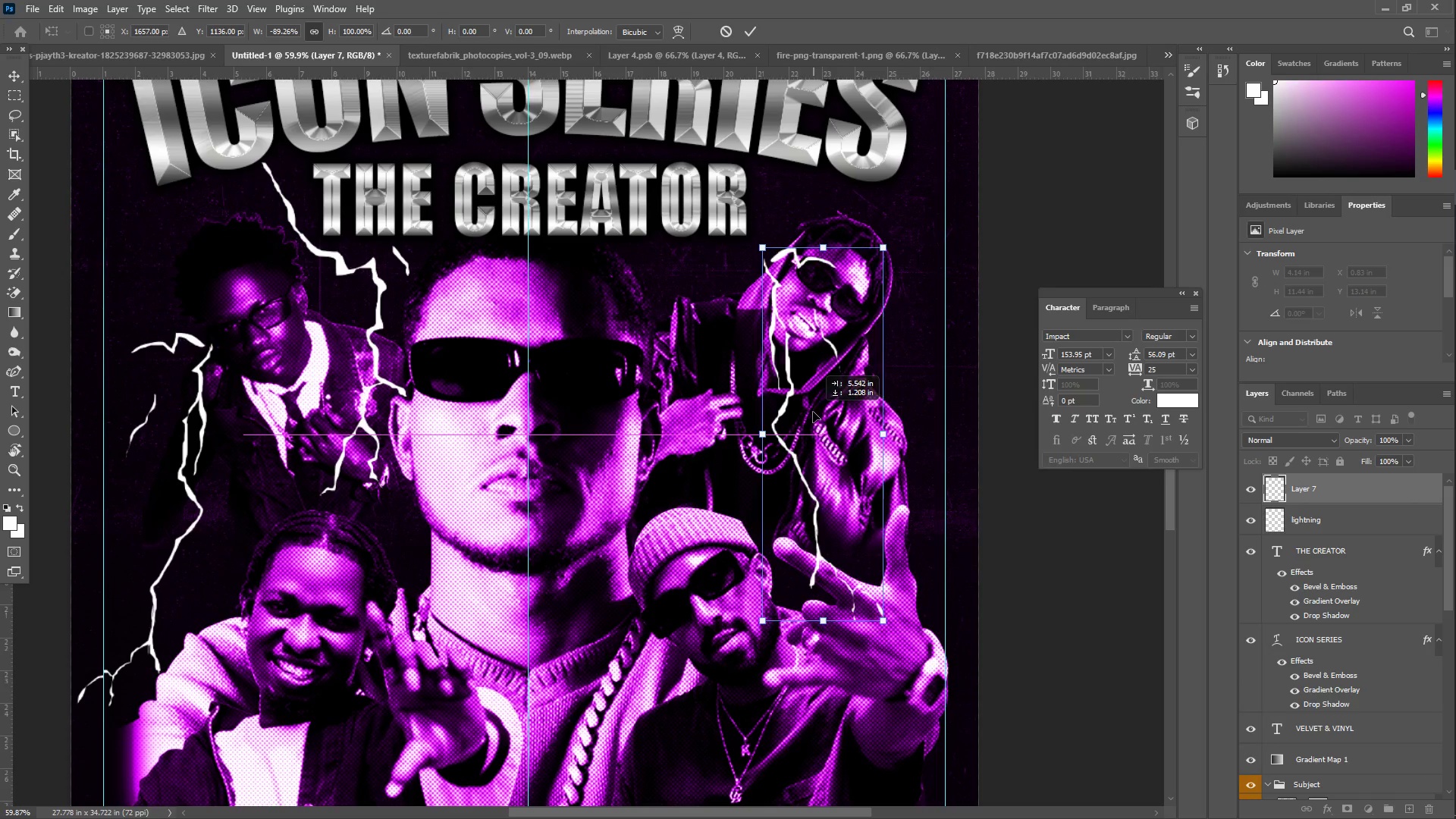 
hold_key(key=ShiftLeft, duration=0.45)
 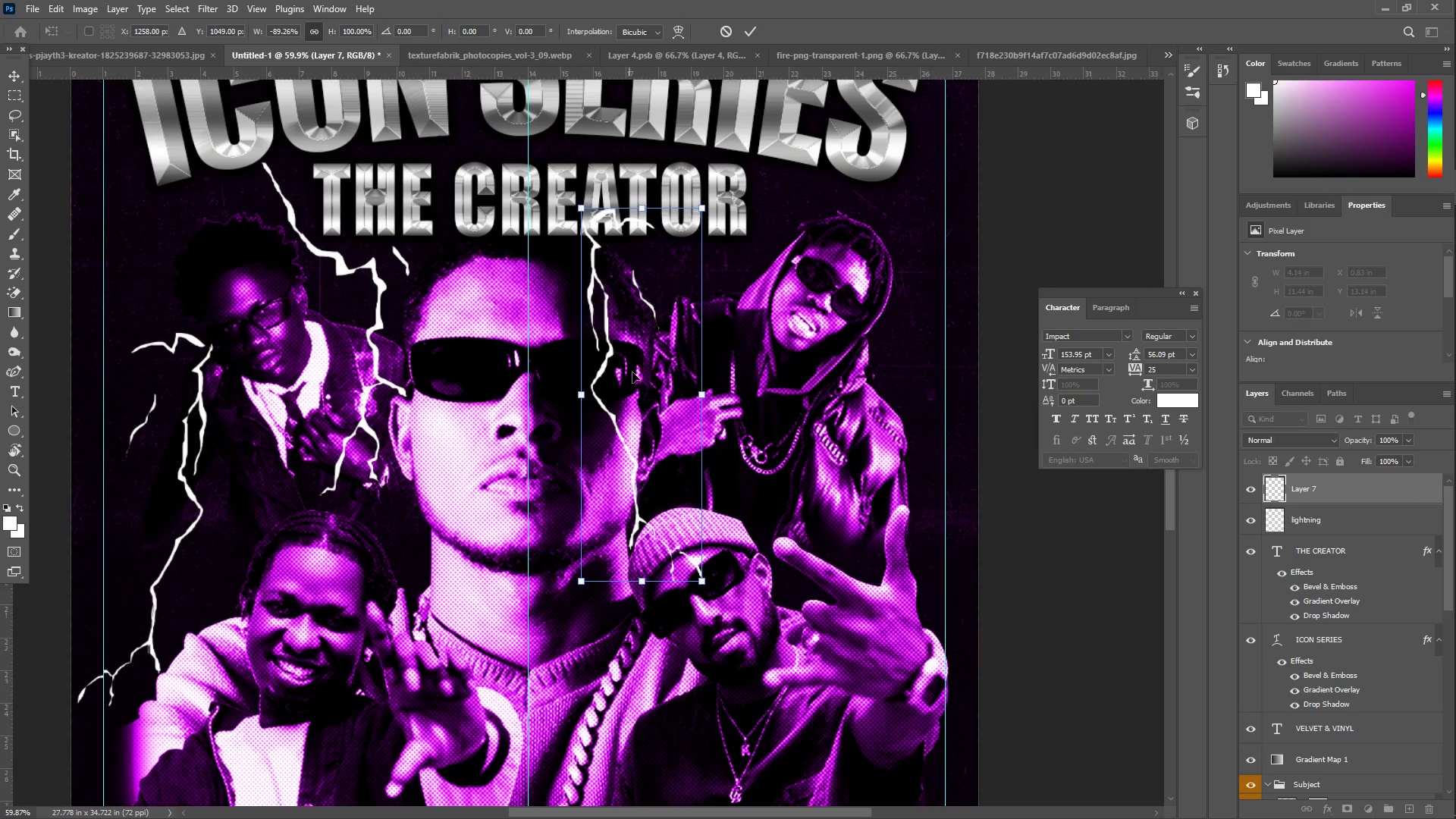 
left_click_drag(start_coordinate=[633, 372], to_coordinate=[812, 412])
 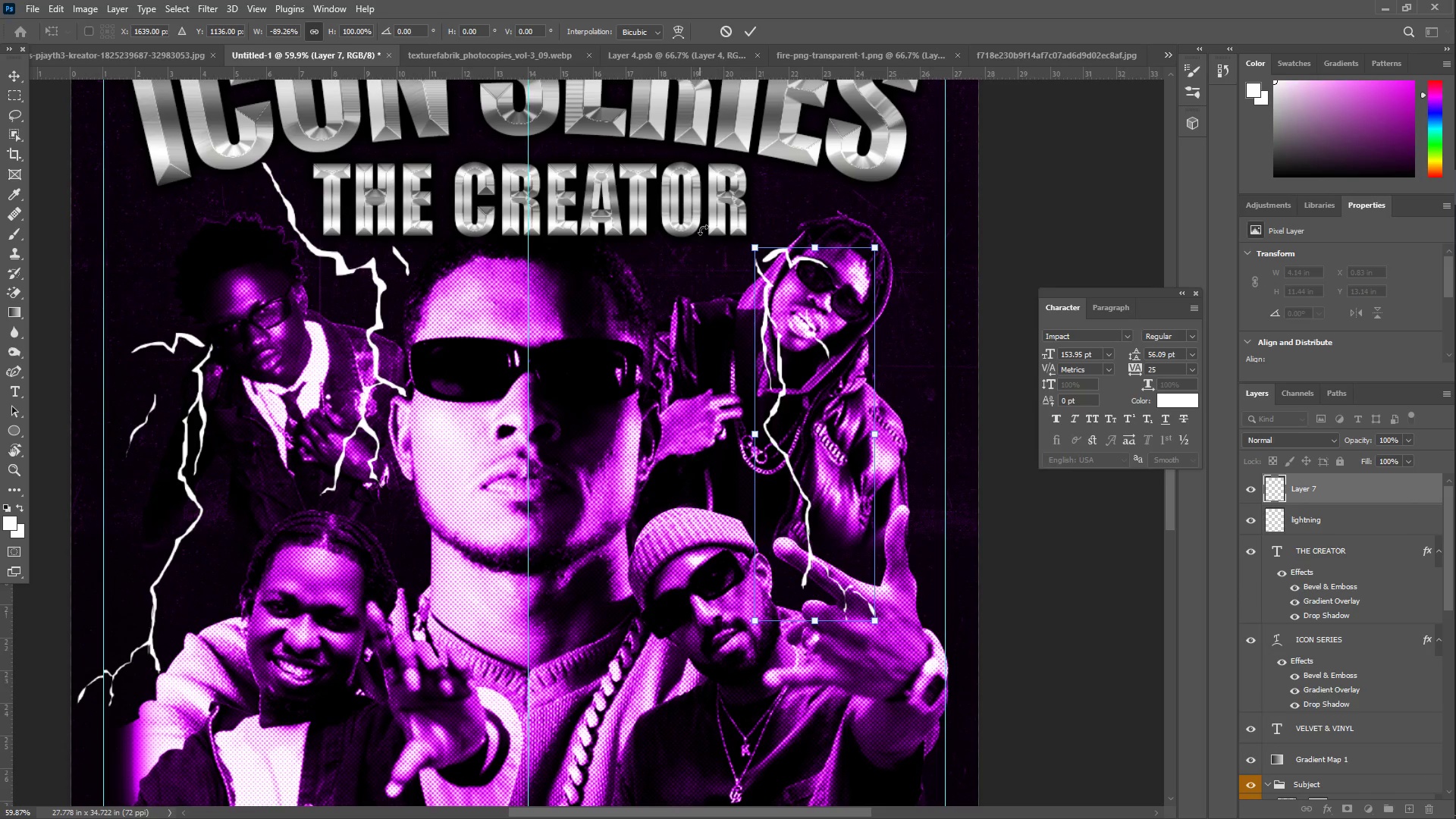 
left_click_drag(start_coordinate=[722, 228], to_coordinate=[636, 262])
 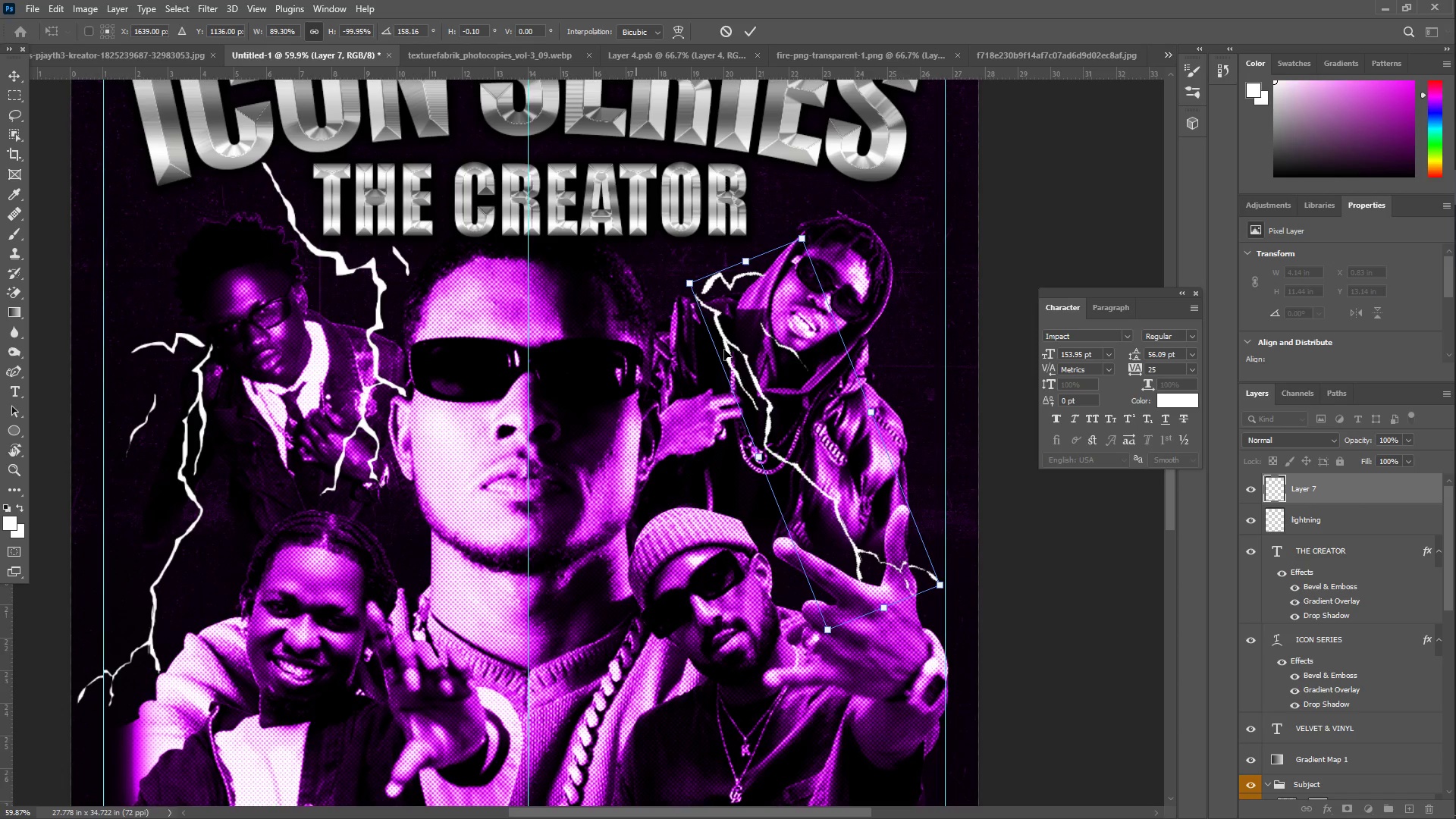 
left_click_drag(start_coordinate=[814, 430], to_coordinate=[794, 402])
 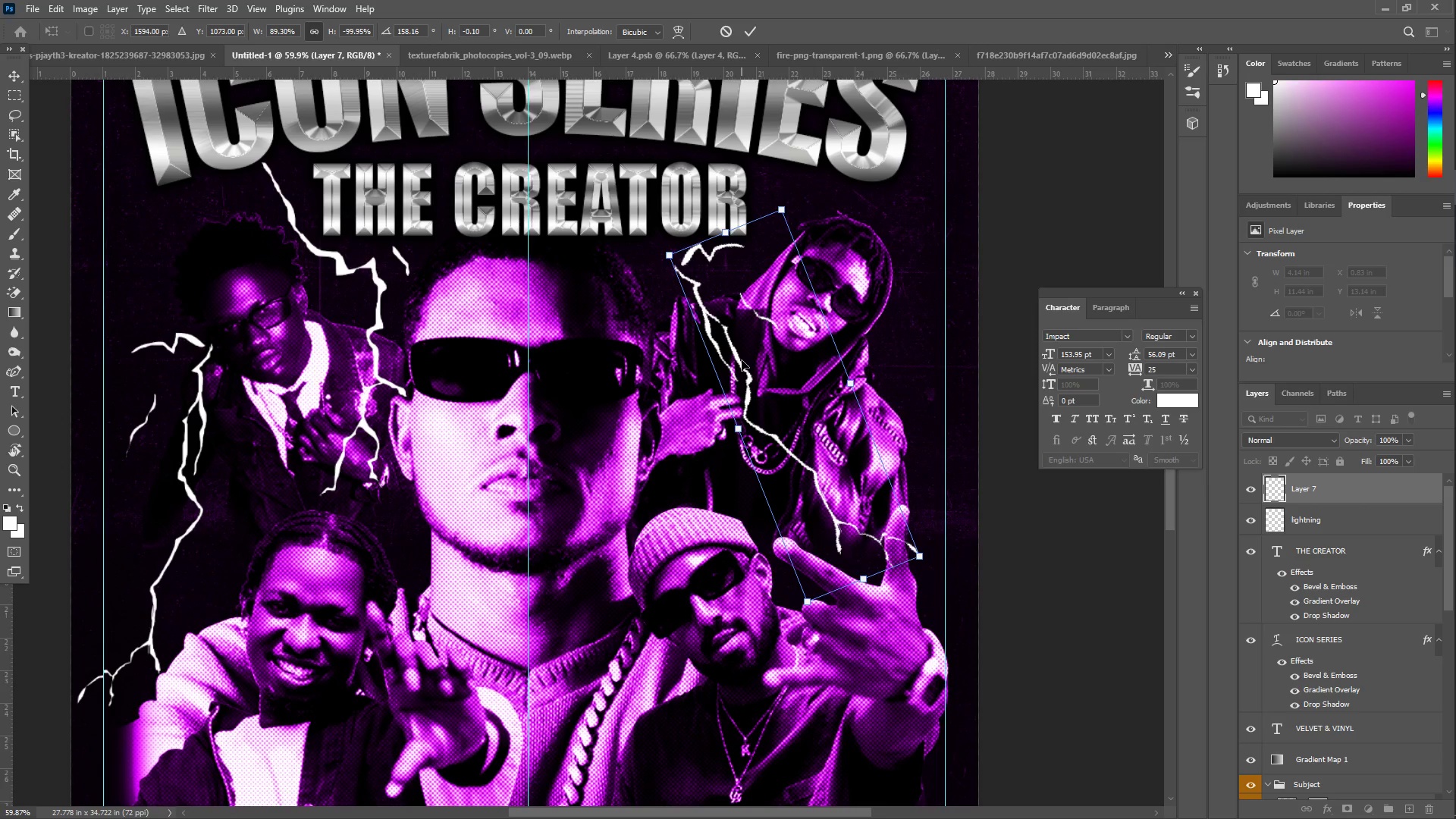 
key(Enter)
 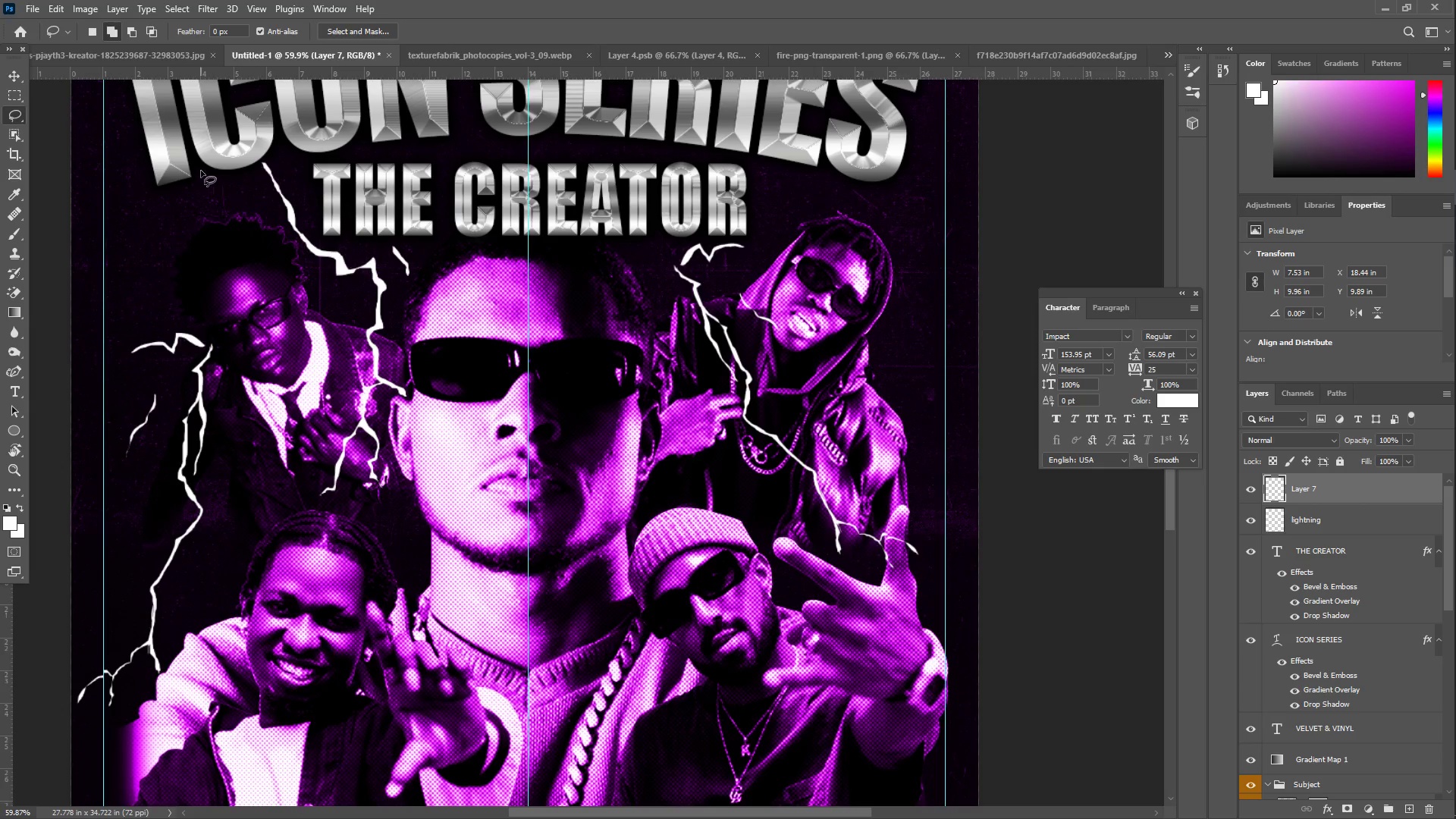 
left_click_drag(start_coordinate=[229, 149], to_coordinate=[237, 143])
 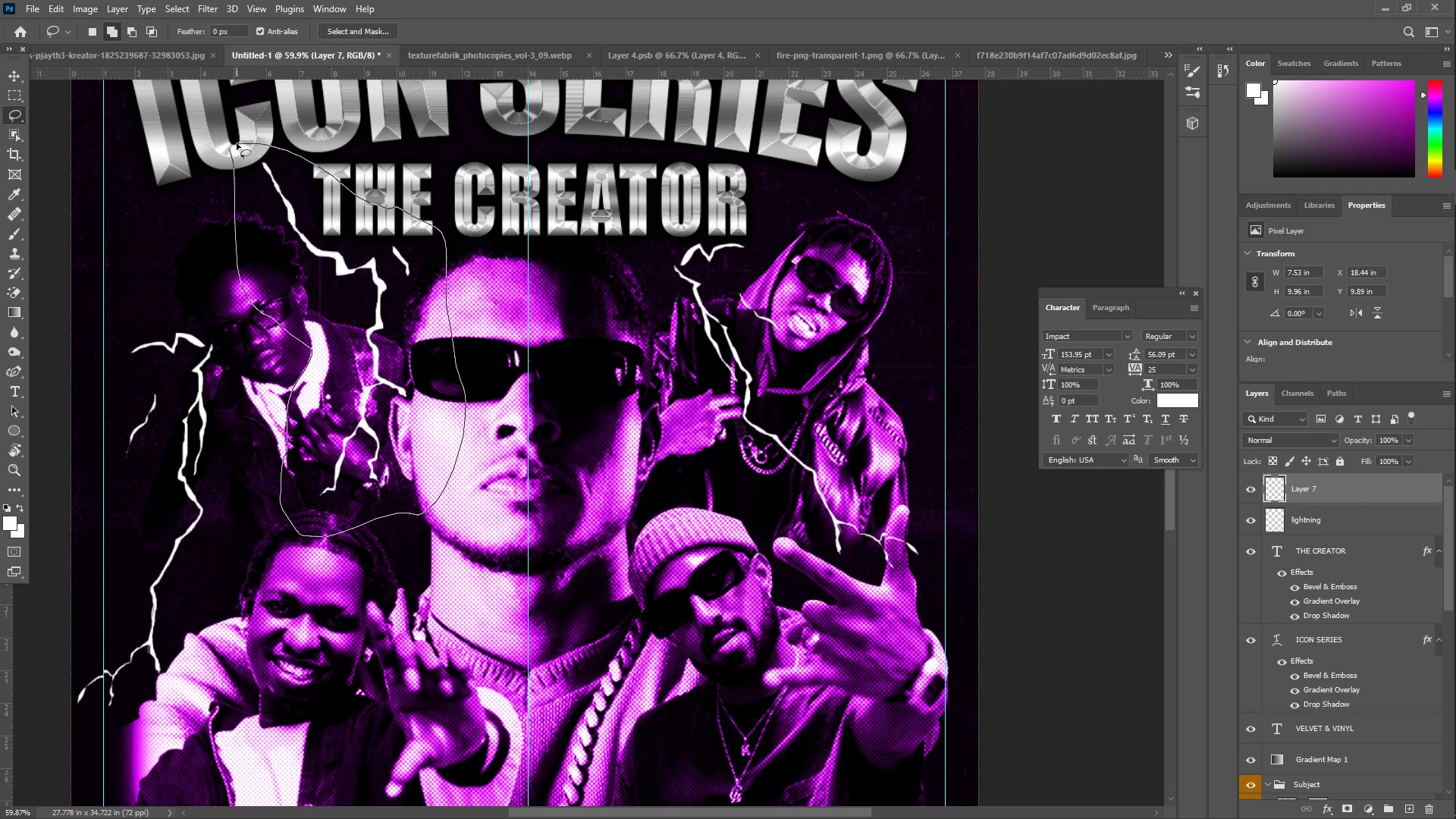 
key(Control+C)
 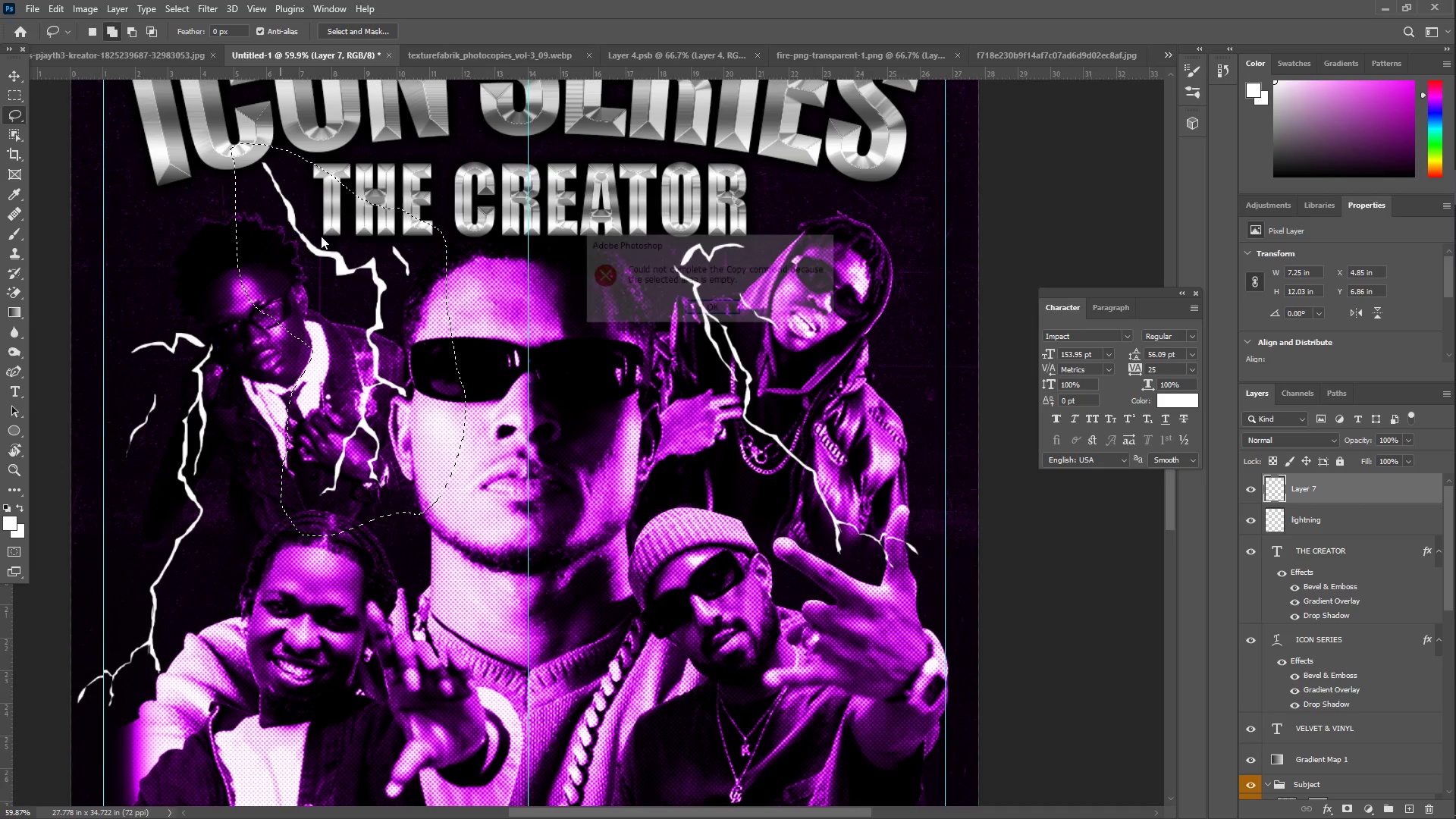 
key(Control+V)
 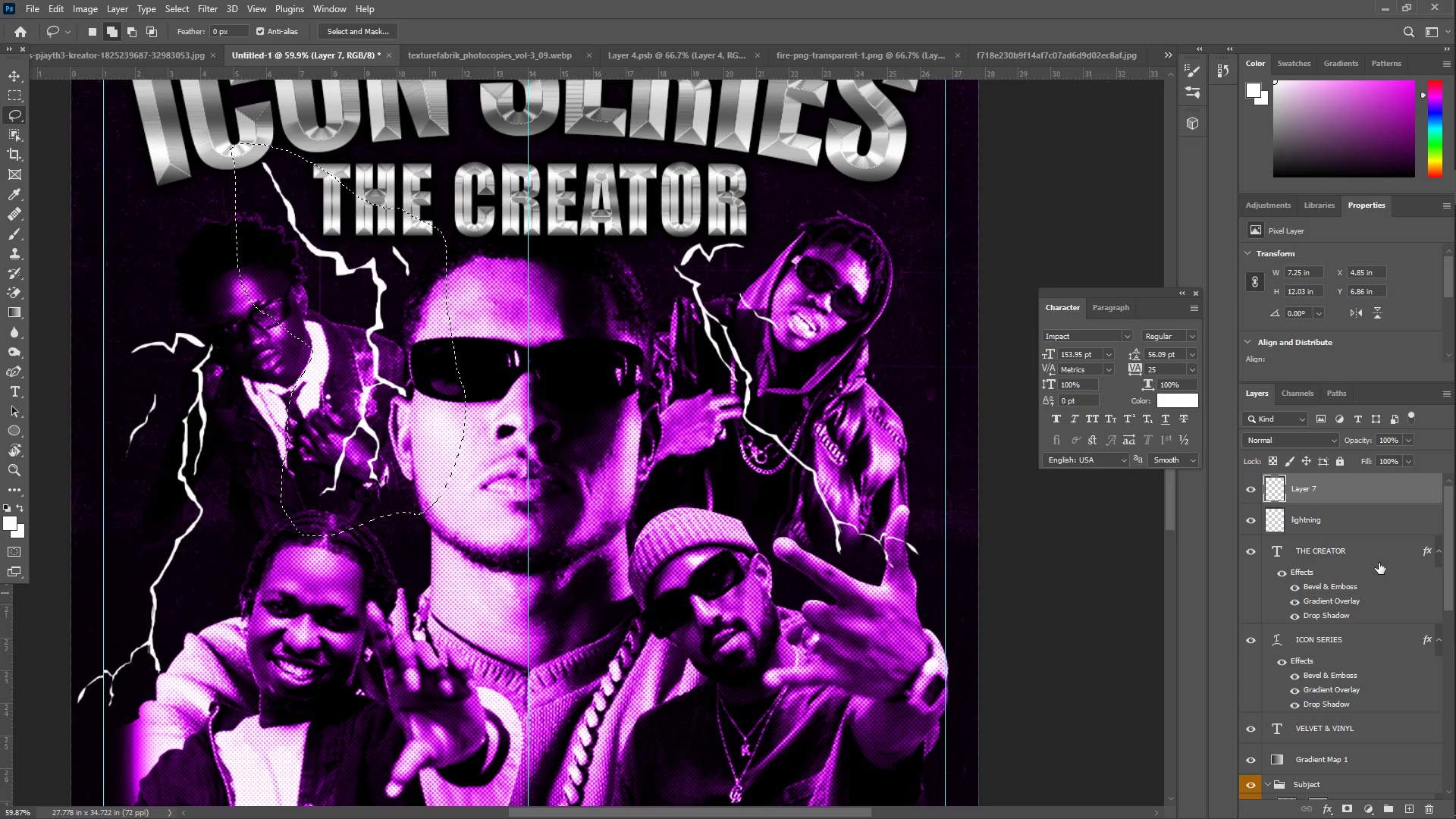 
left_click([1319, 524])
 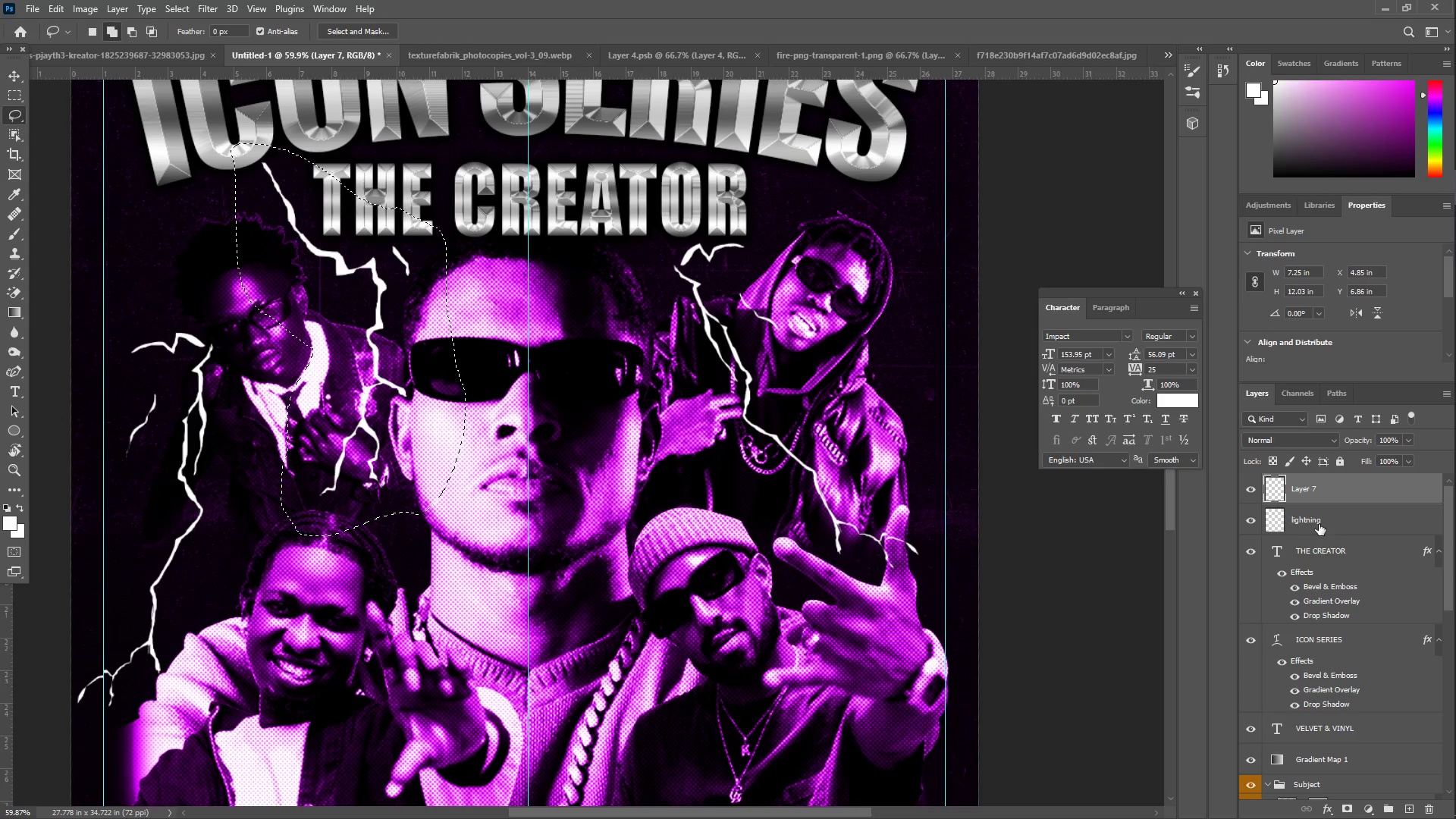 
key(Control+C)
 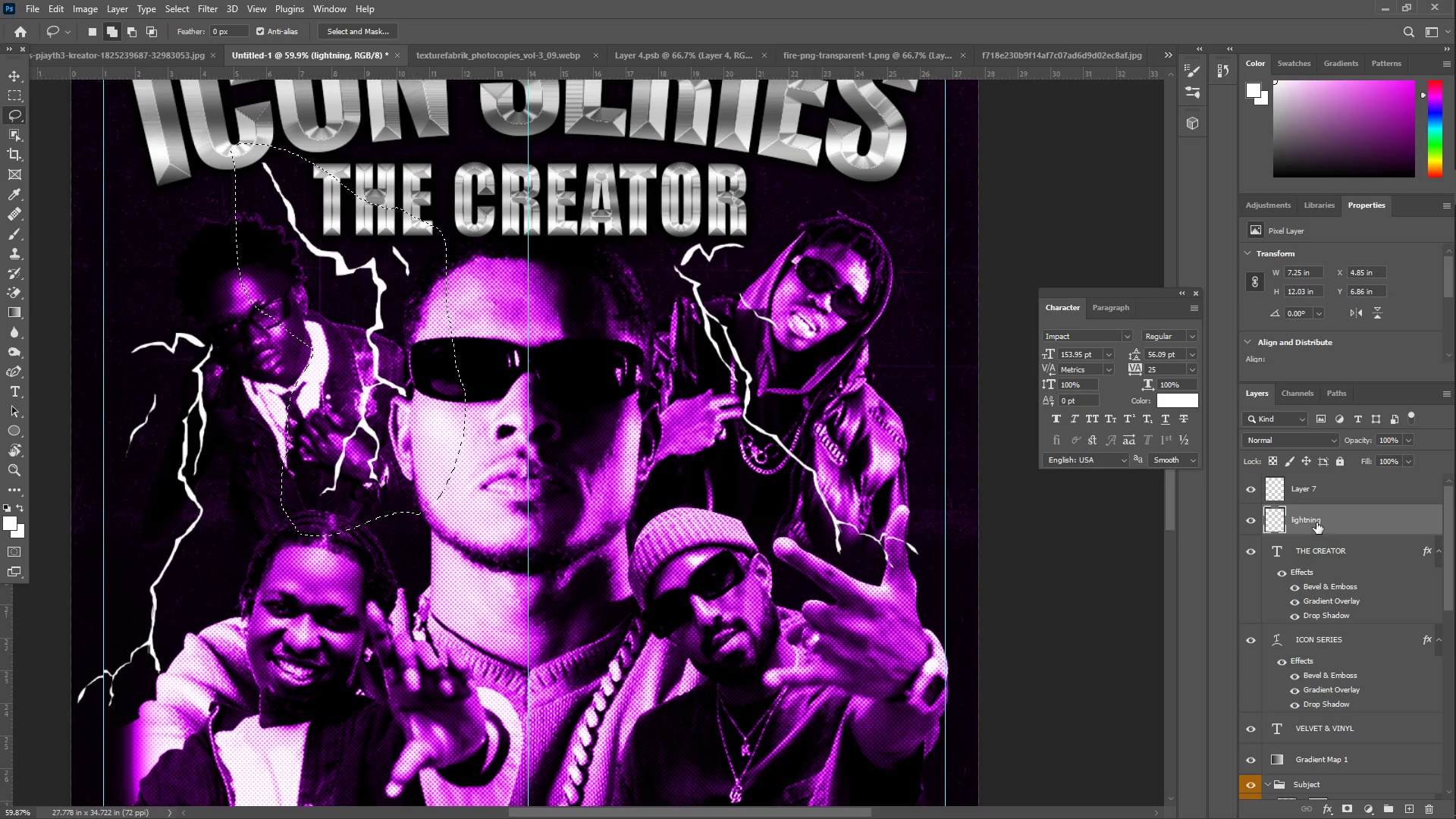 
key(Control+V)
 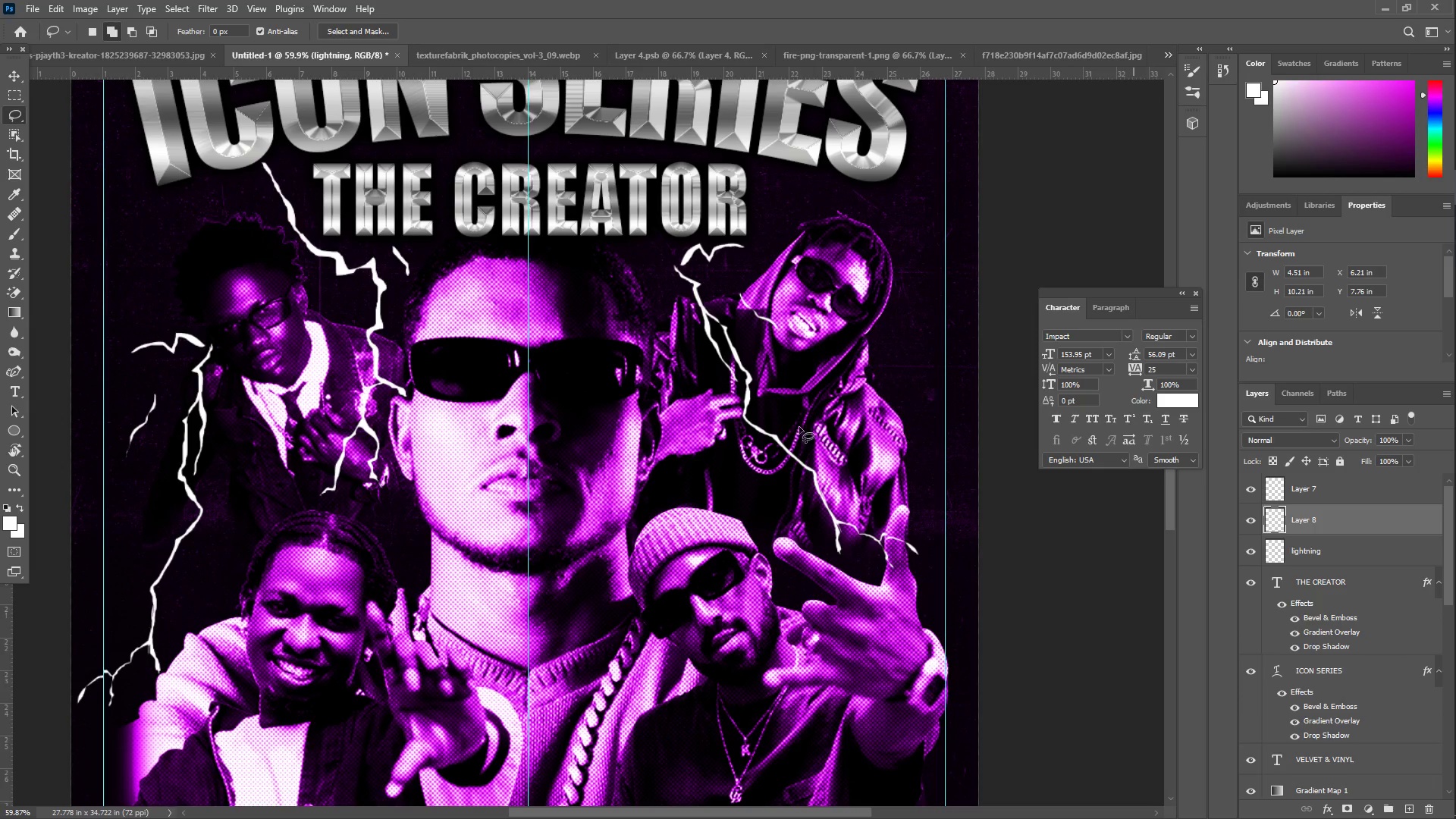 
key(Control+T)
 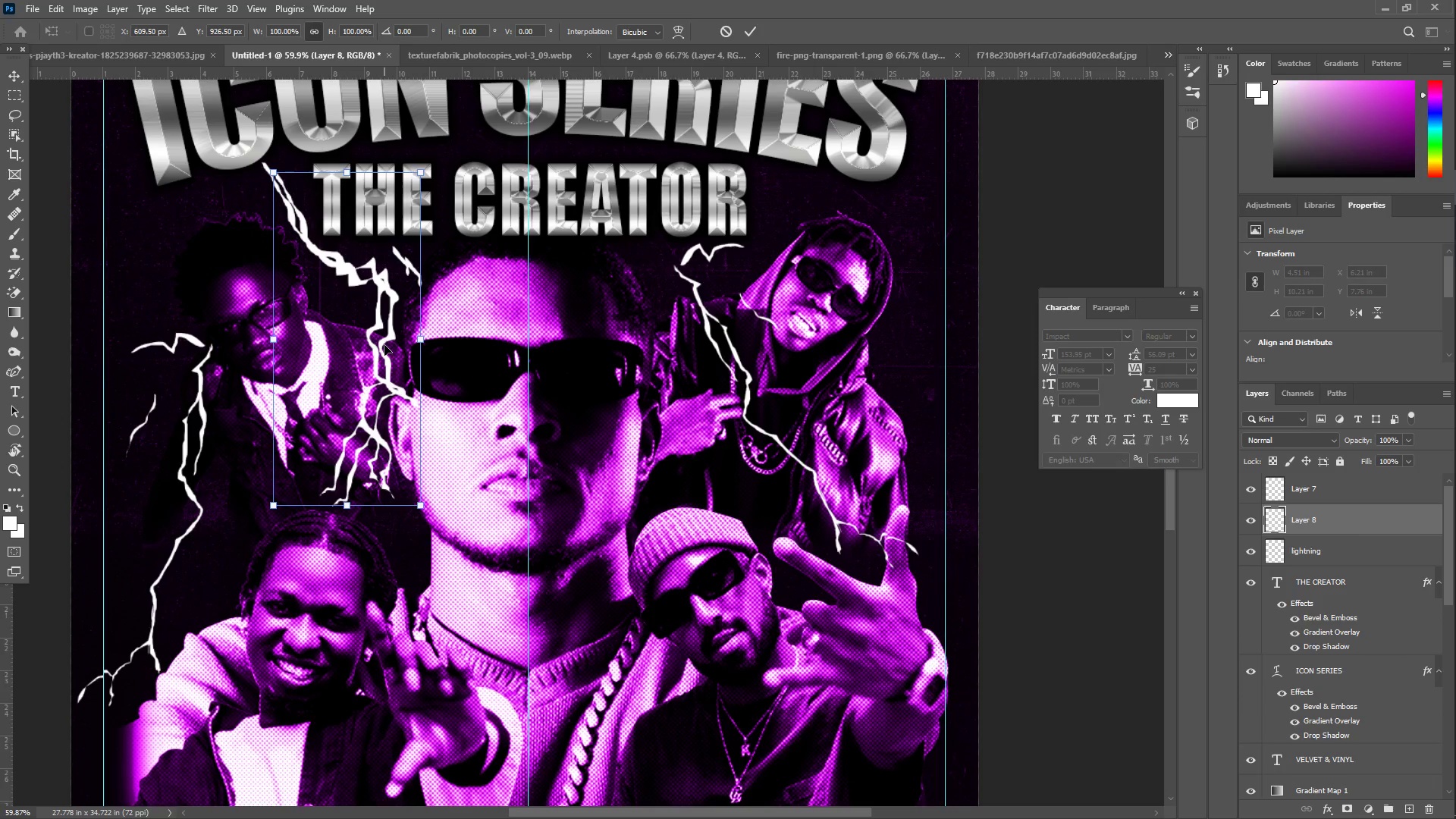 
left_click_drag(start_coordinate=[381, 343], to_coordinate=[886, 350])
 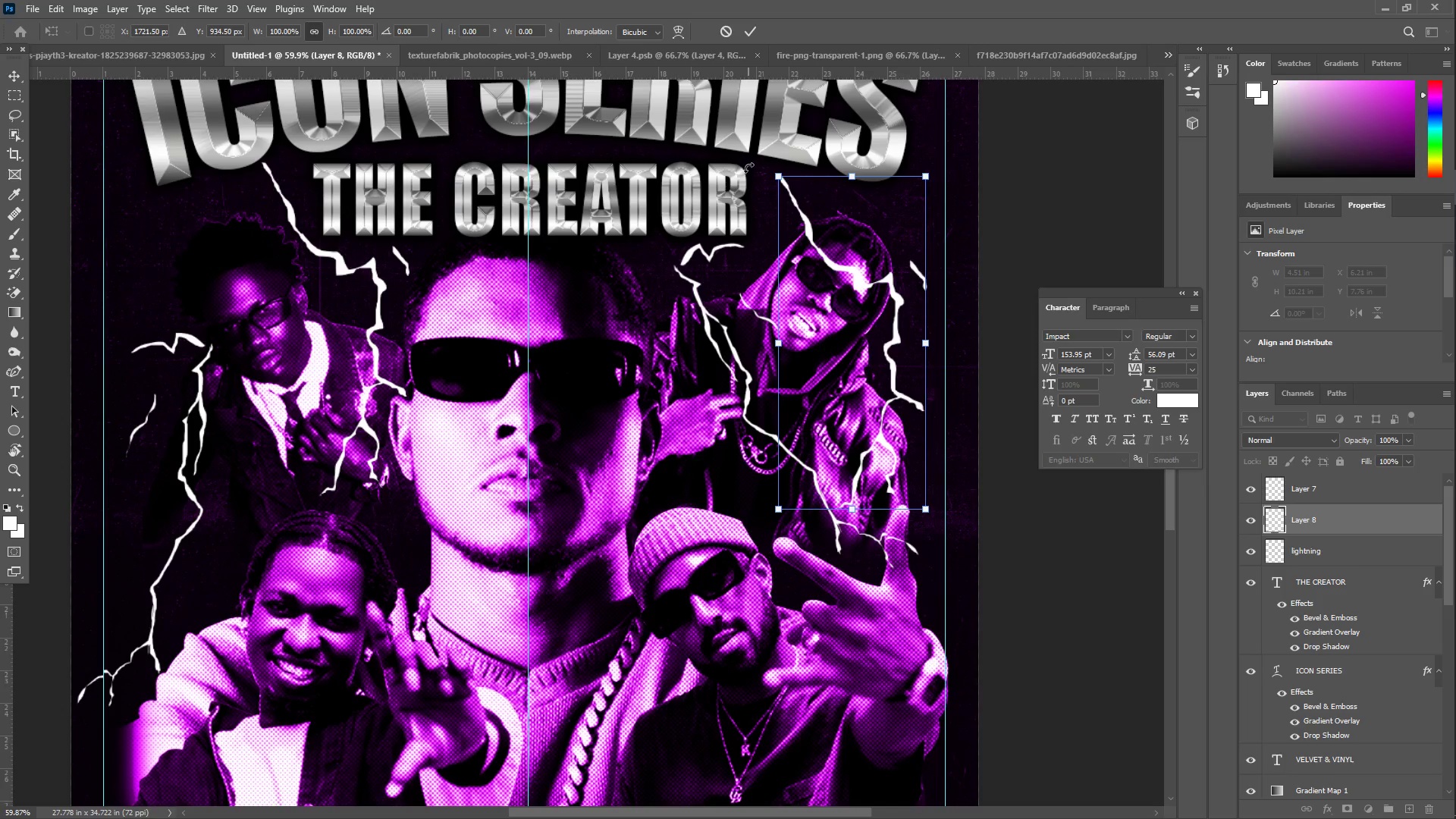 
left_click_drag(start_coordinate=[748, 167], to_coordinate=[726, 162])
 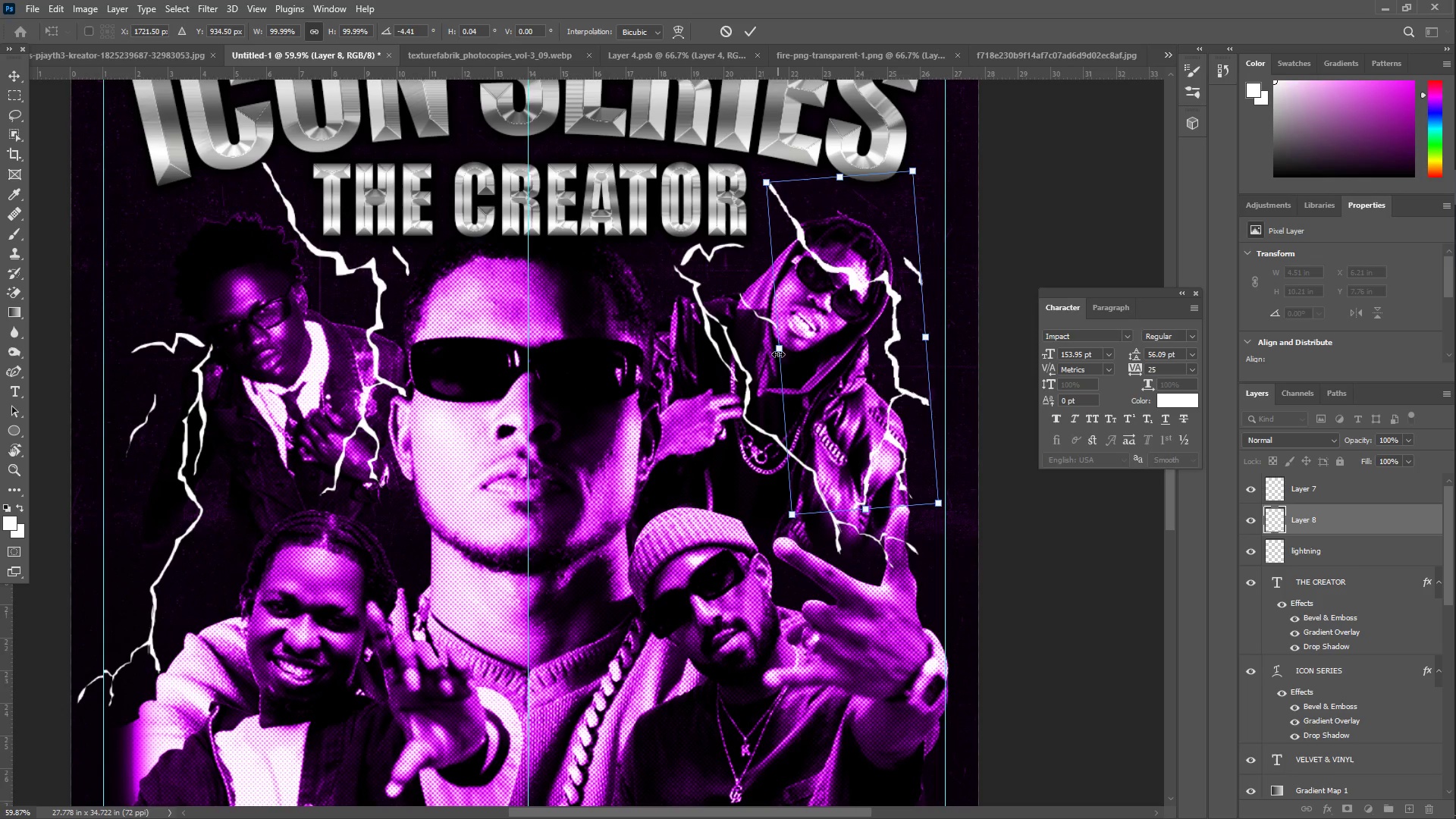 
left_click_drag(start_coordinate=[779, 351], to_coordinate=[1082, 238])
 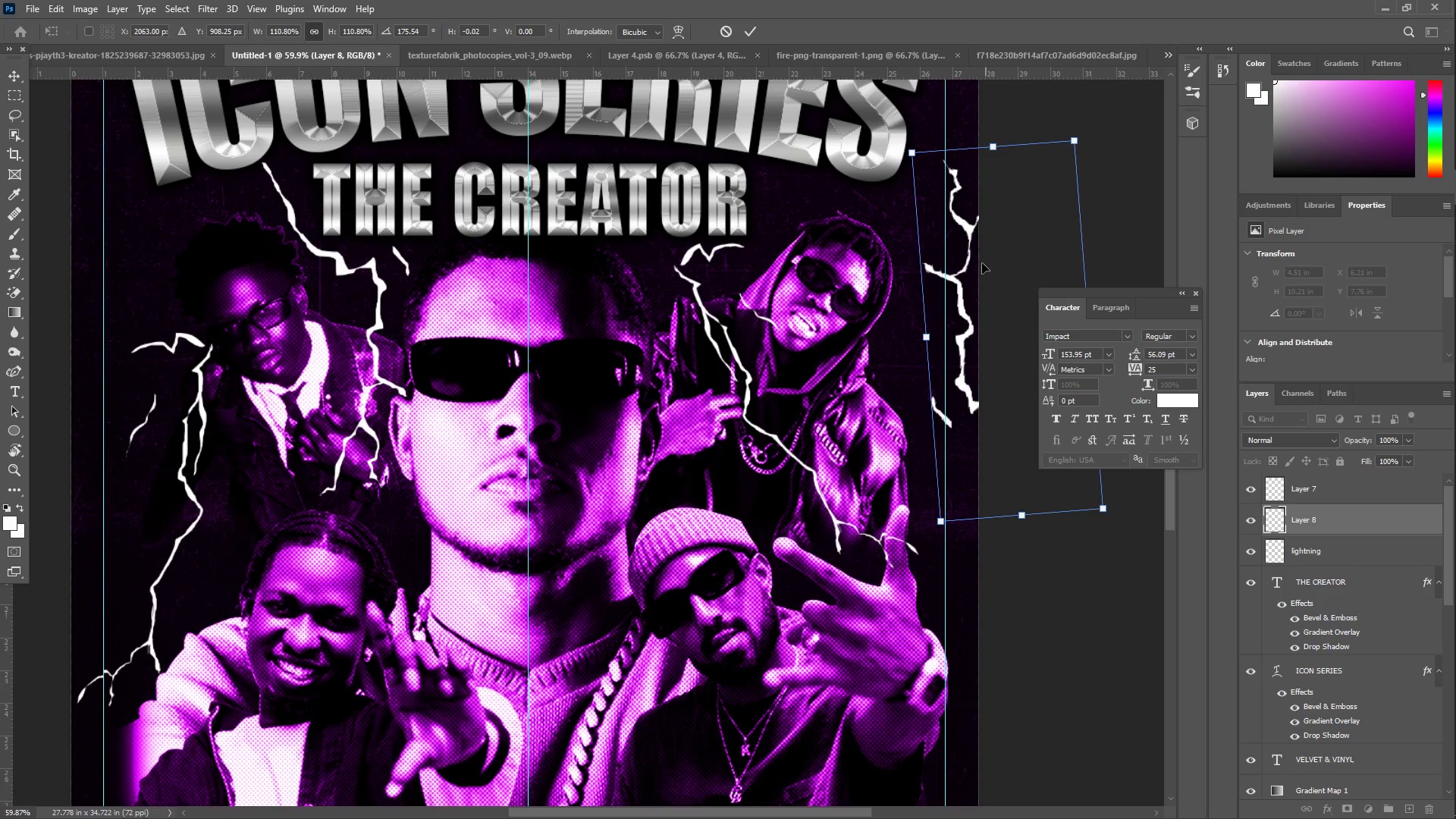 
left_click_drag(start_coordinate=[977, 263], to_coordinate=[829, 303])
 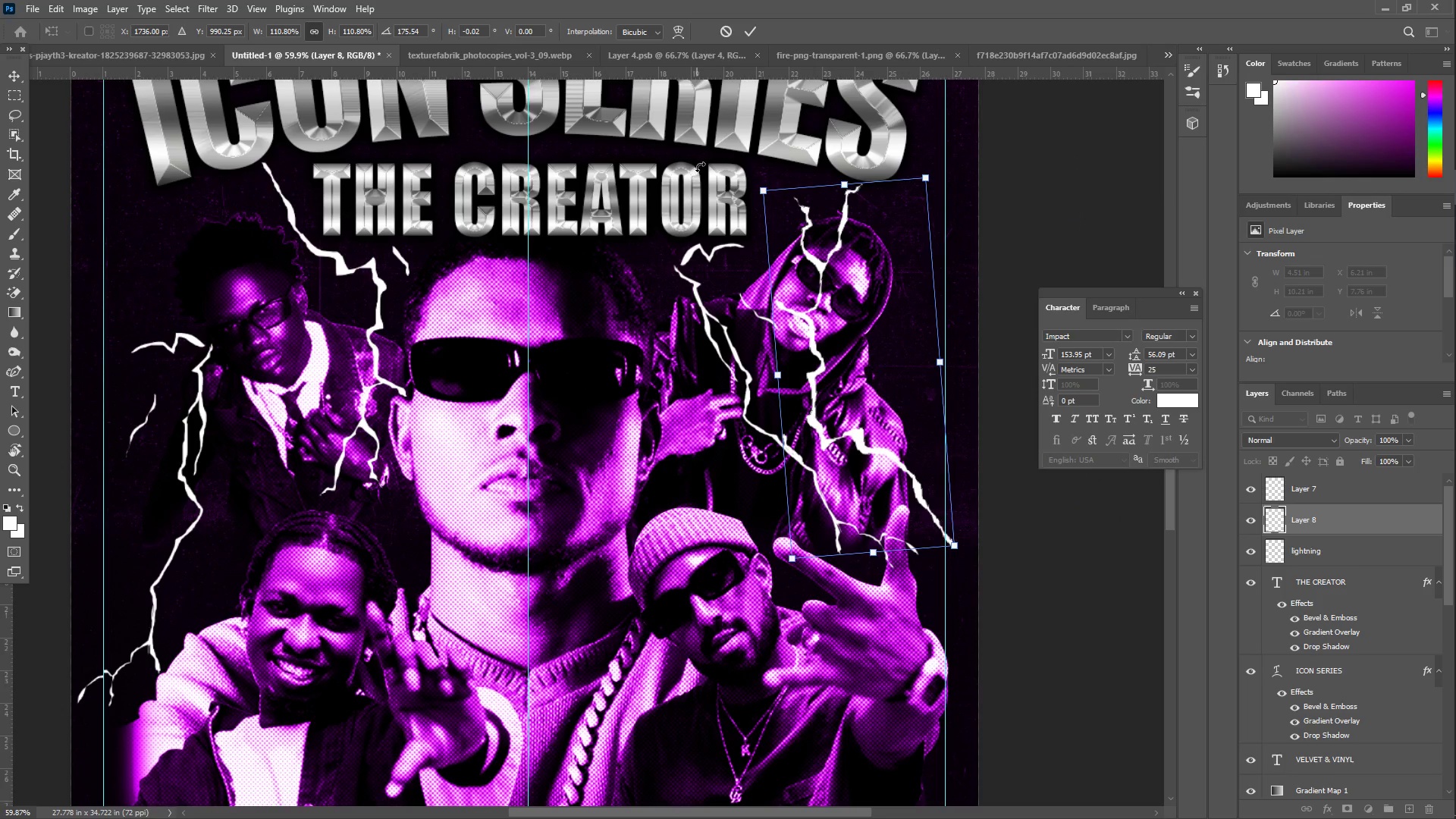 
left_click_drag(start_coordinate=[726, 171], to_coordinate=[858, 183])
 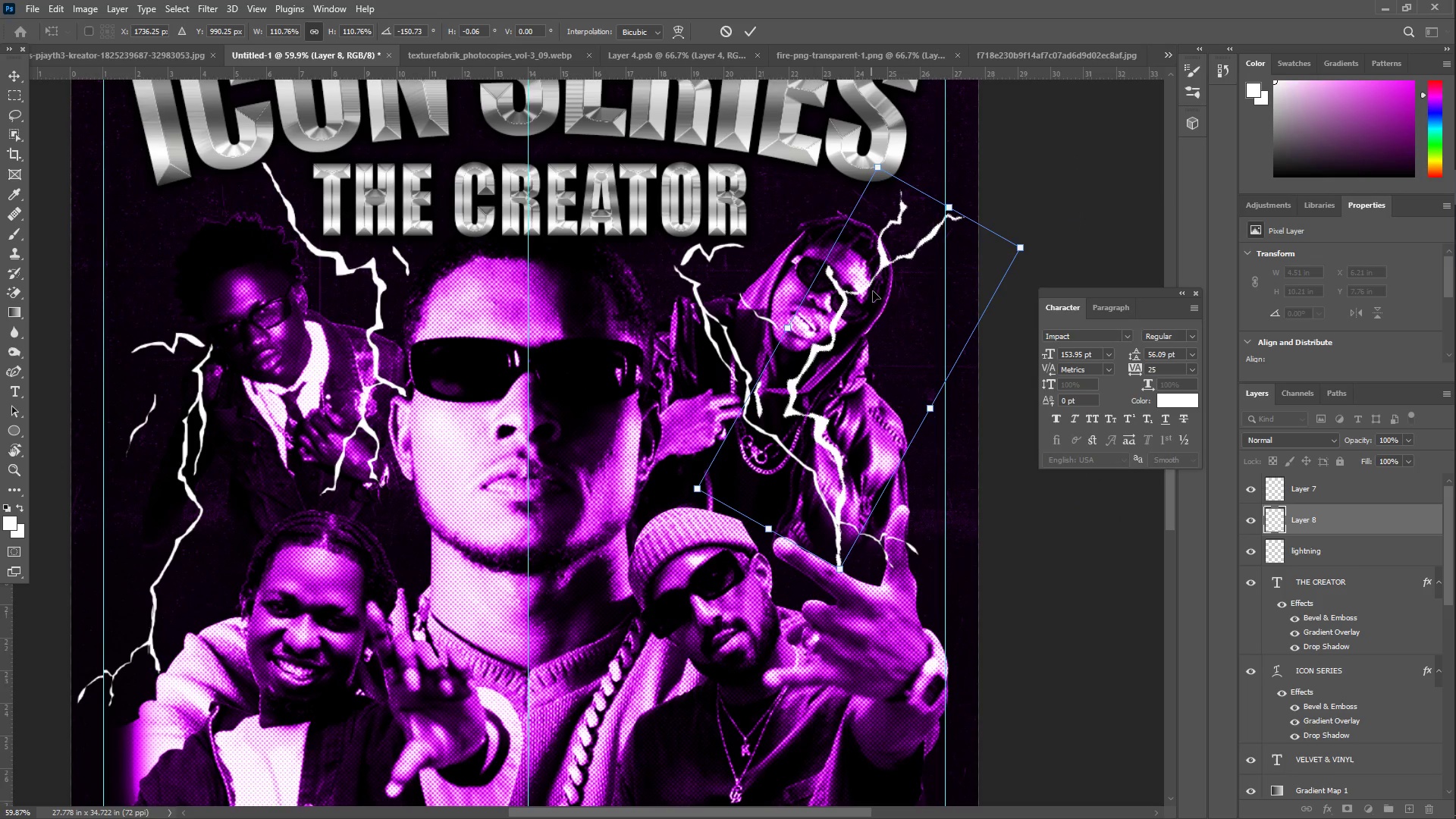 
left_click_drag(start_coordinate=[874, 320], to_coordinate=[857, 308])
 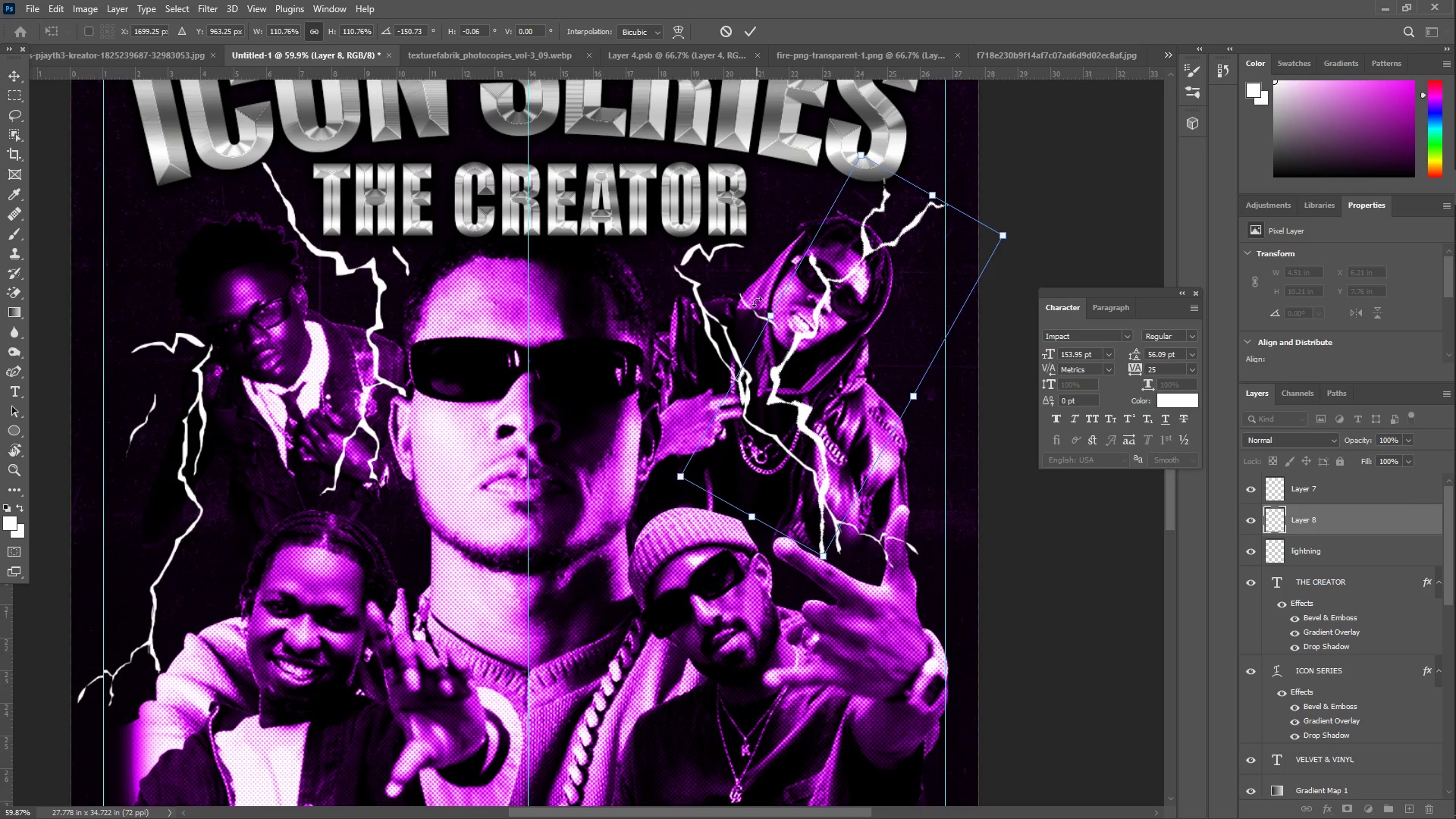 
key(Enter)
 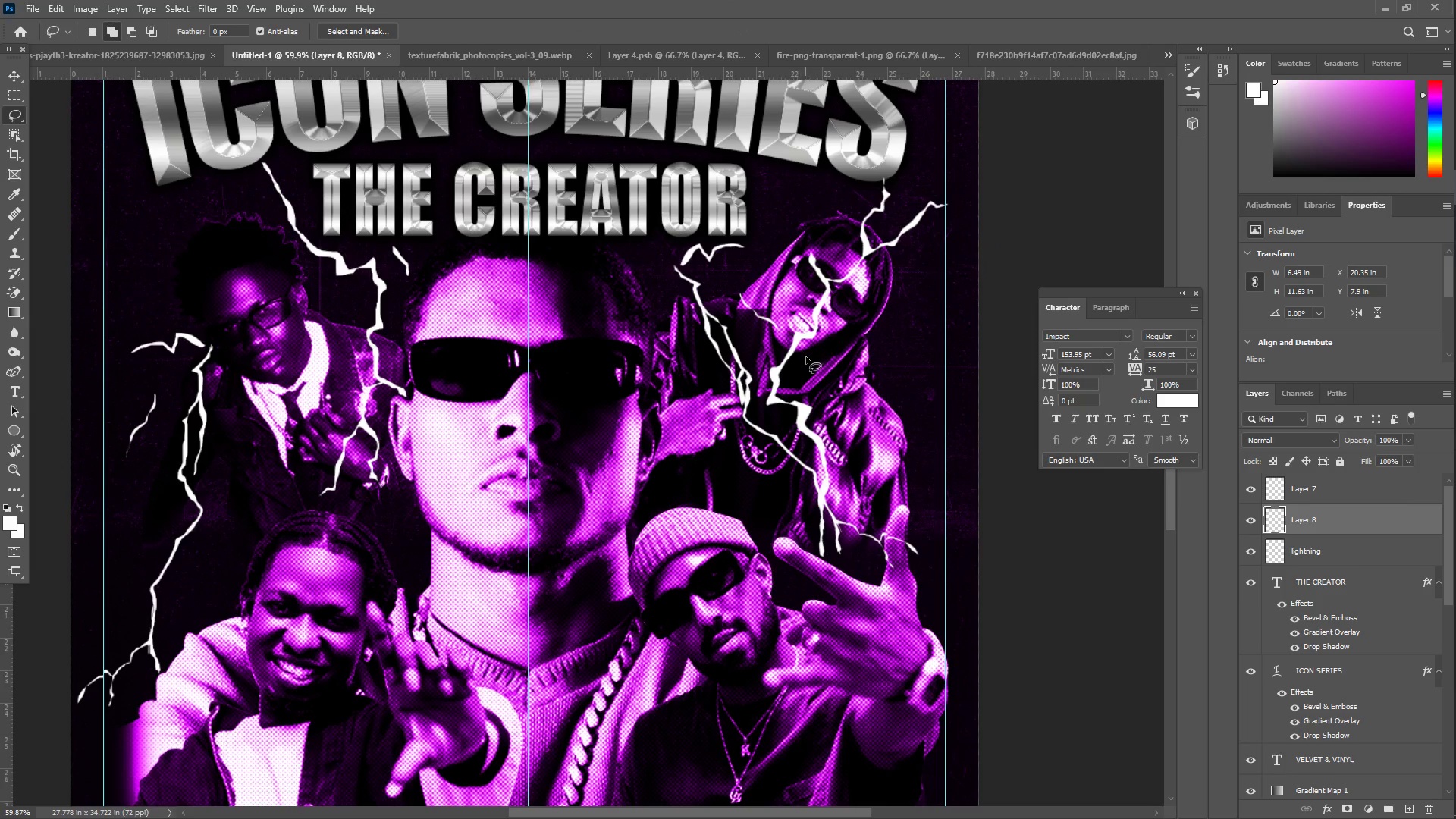 
key(Control+T)
 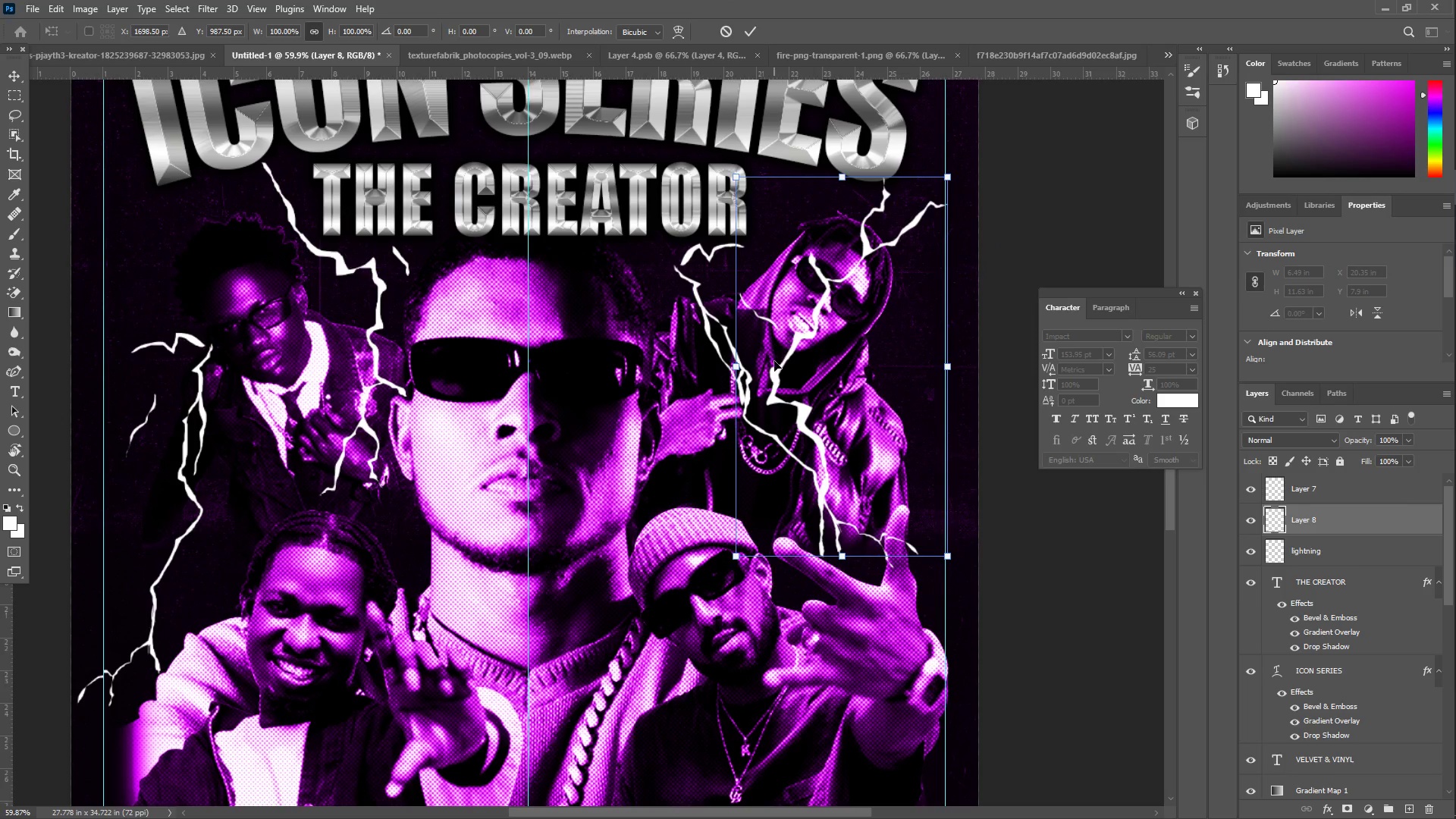 
hold_key(key=ShiftLeft, duration=1.5)
left_click_drag(start_coordinate=[733, 362], to_coordinate=[1031, 386])
 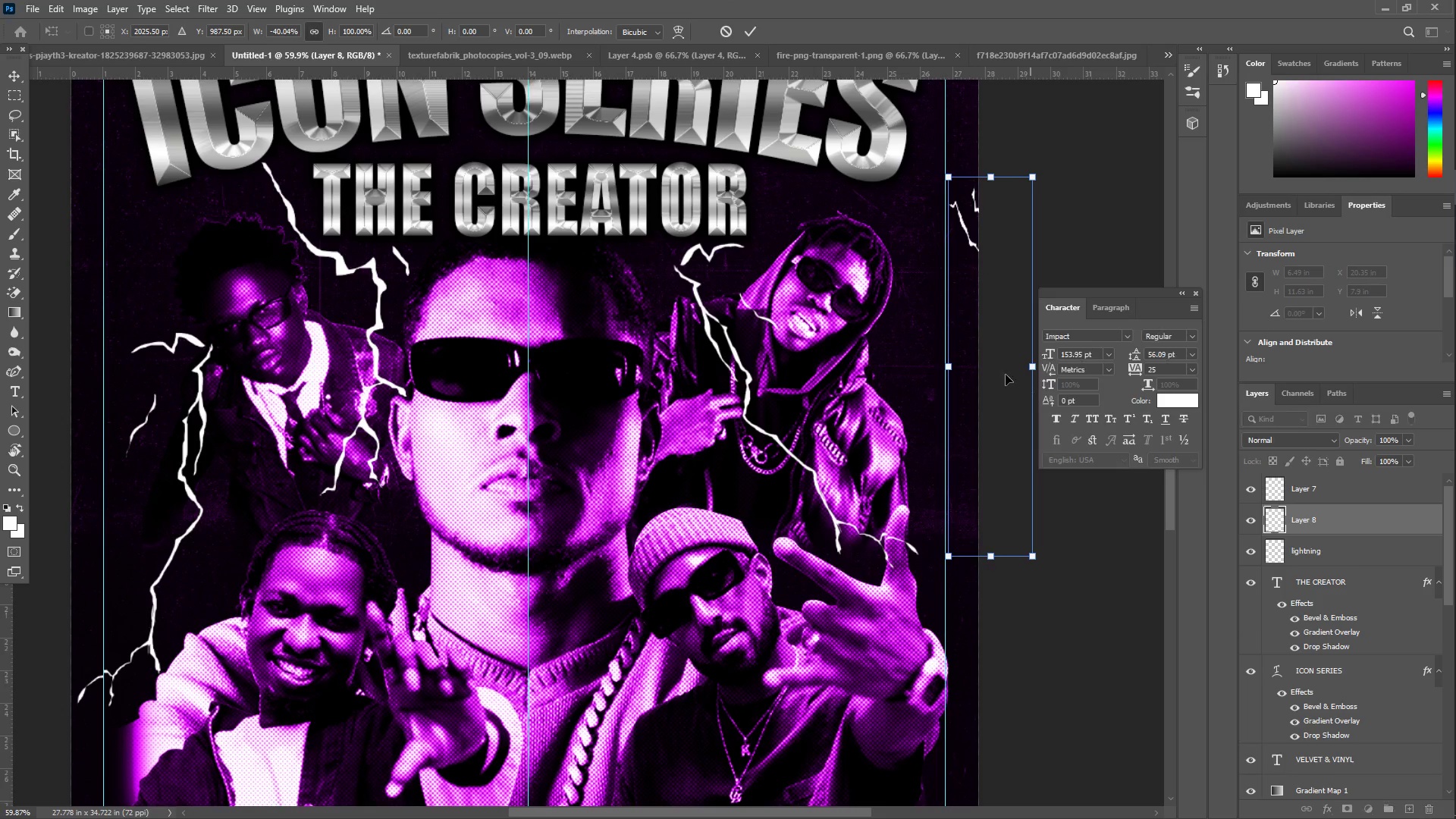 
key(Shift+ShiftLeft)
 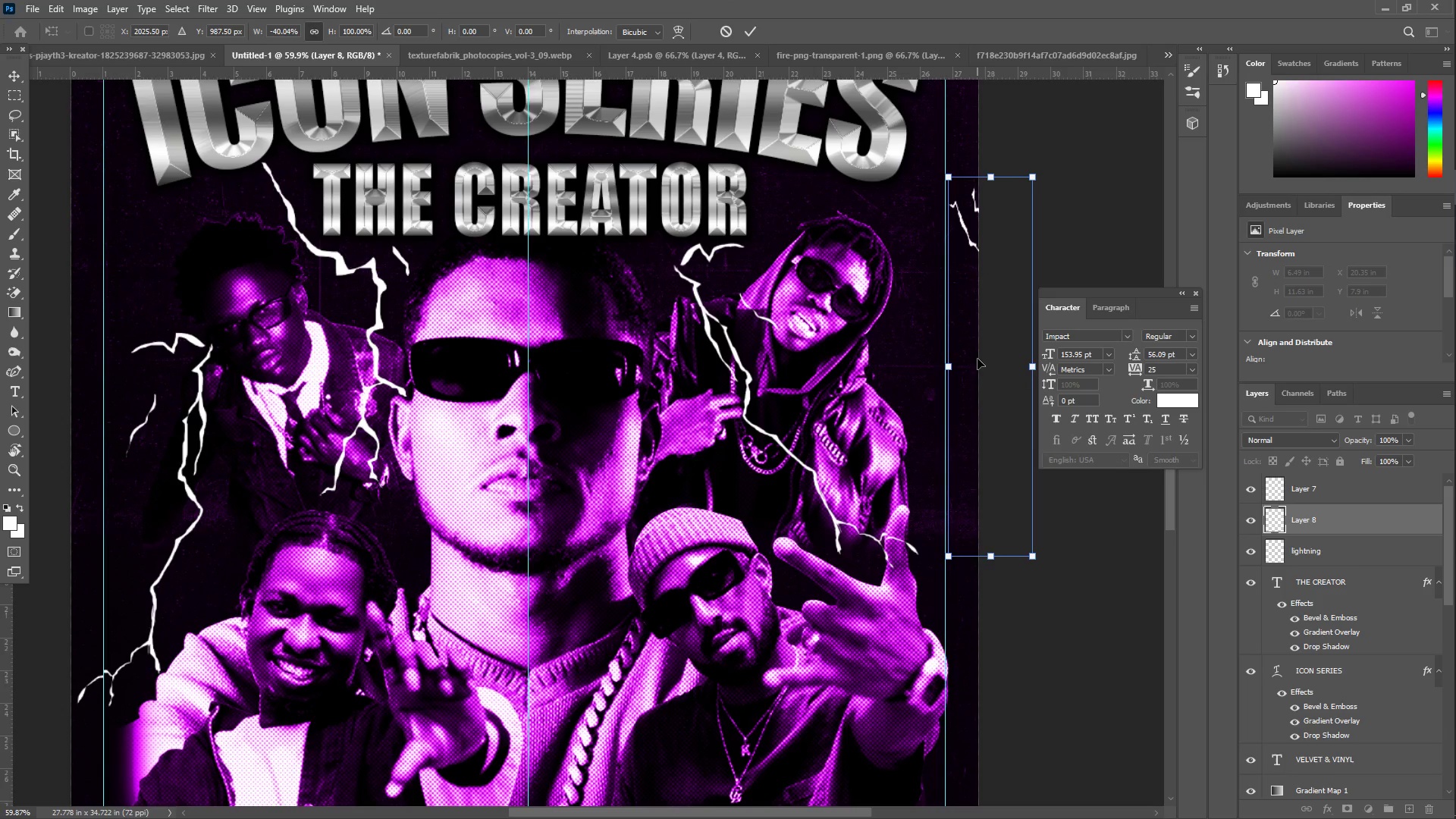 
key(Shift+ShiftLeft)
 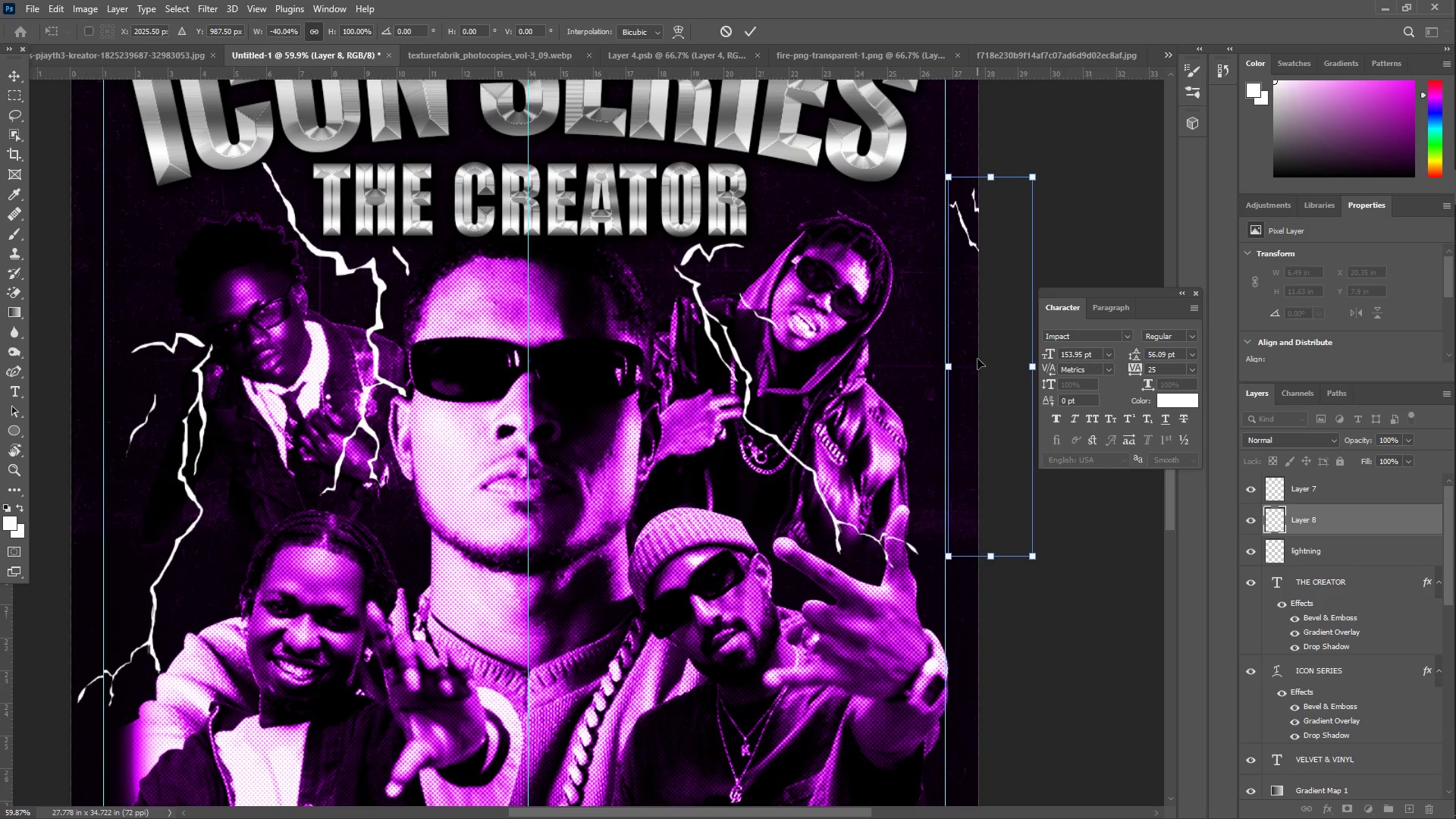 
key(Shift+ShiftLeft)
 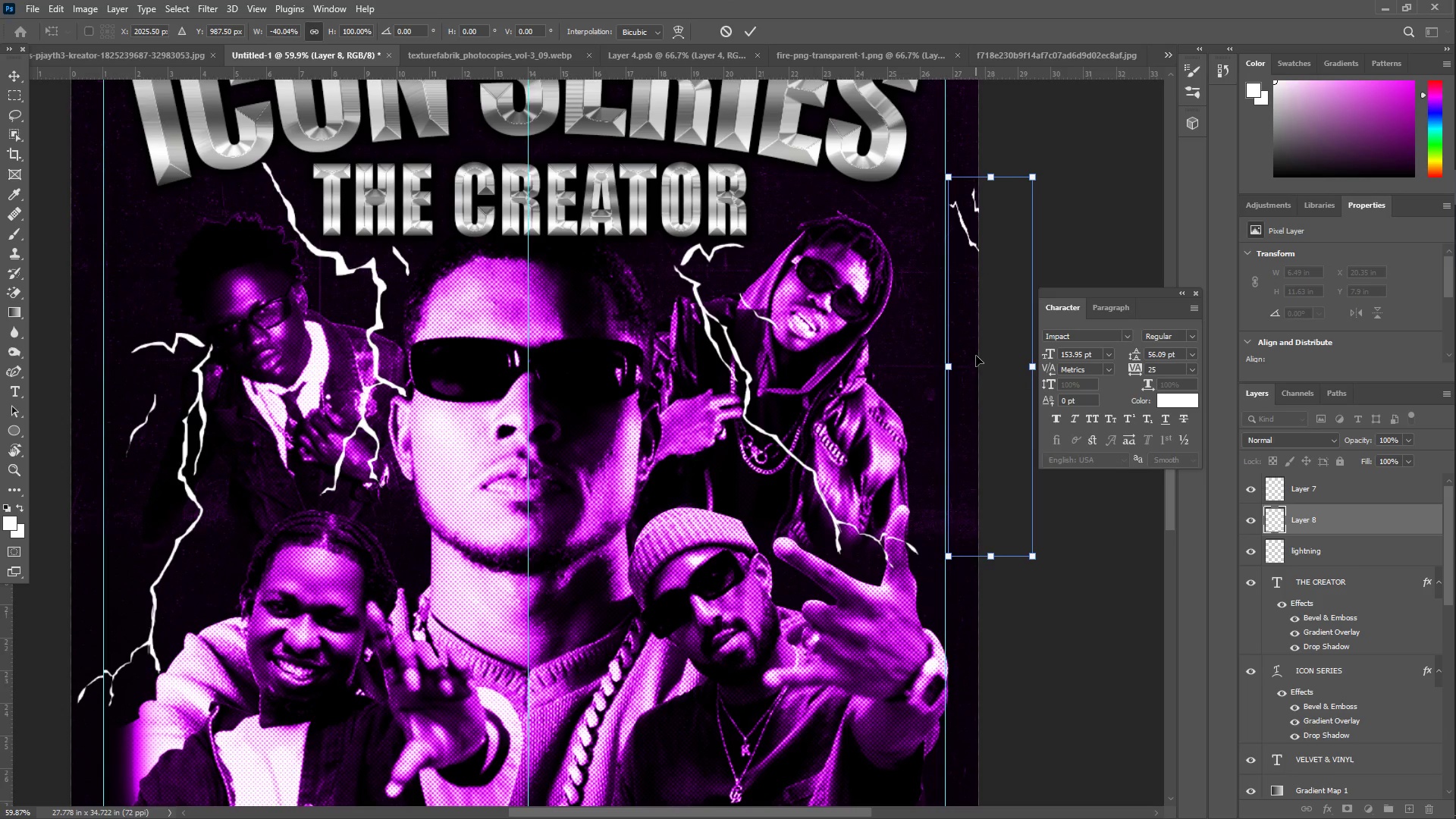 
key(Shift+ShiftLeft)
 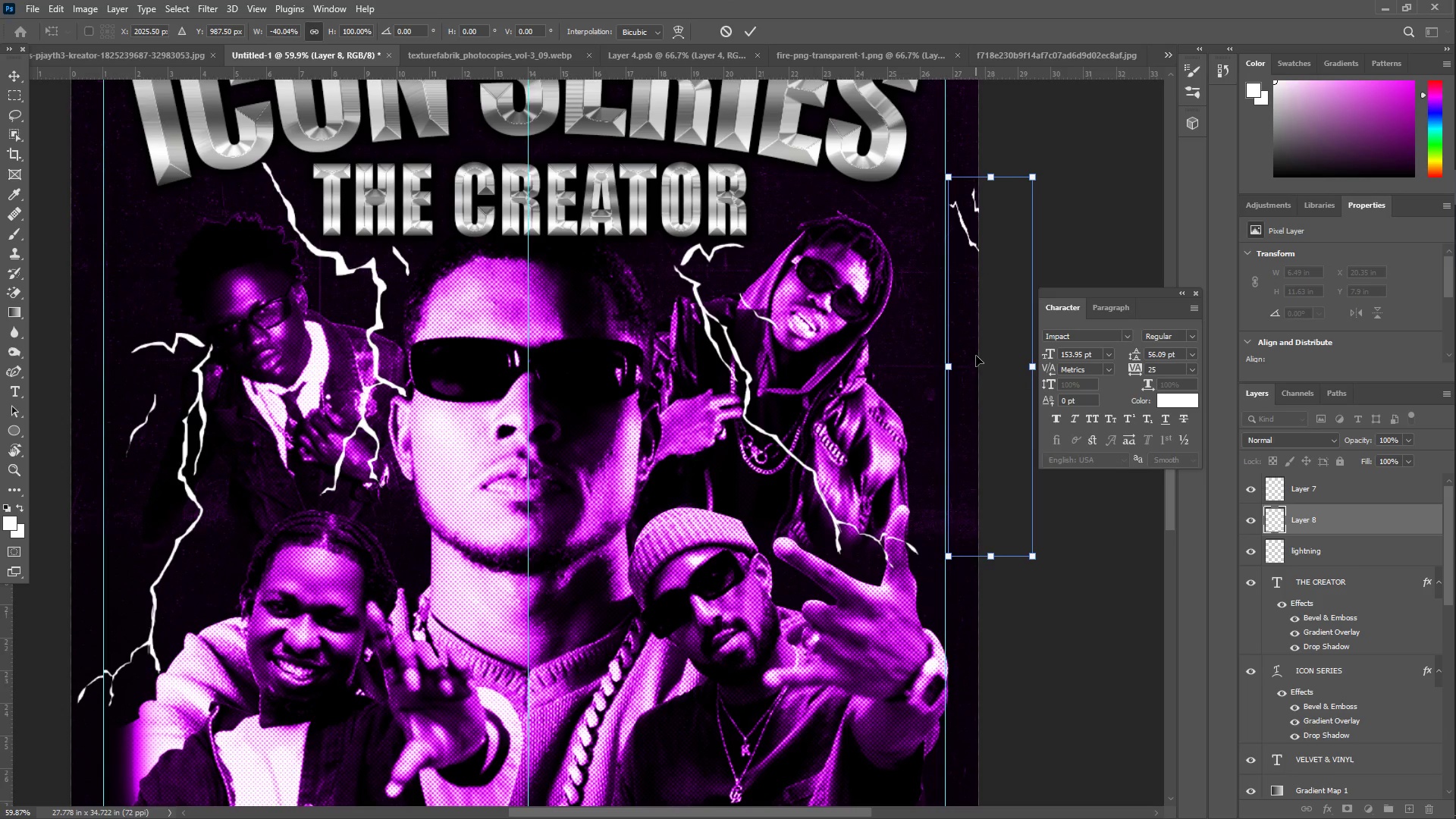 
key(Shift+ShiftLeft)
 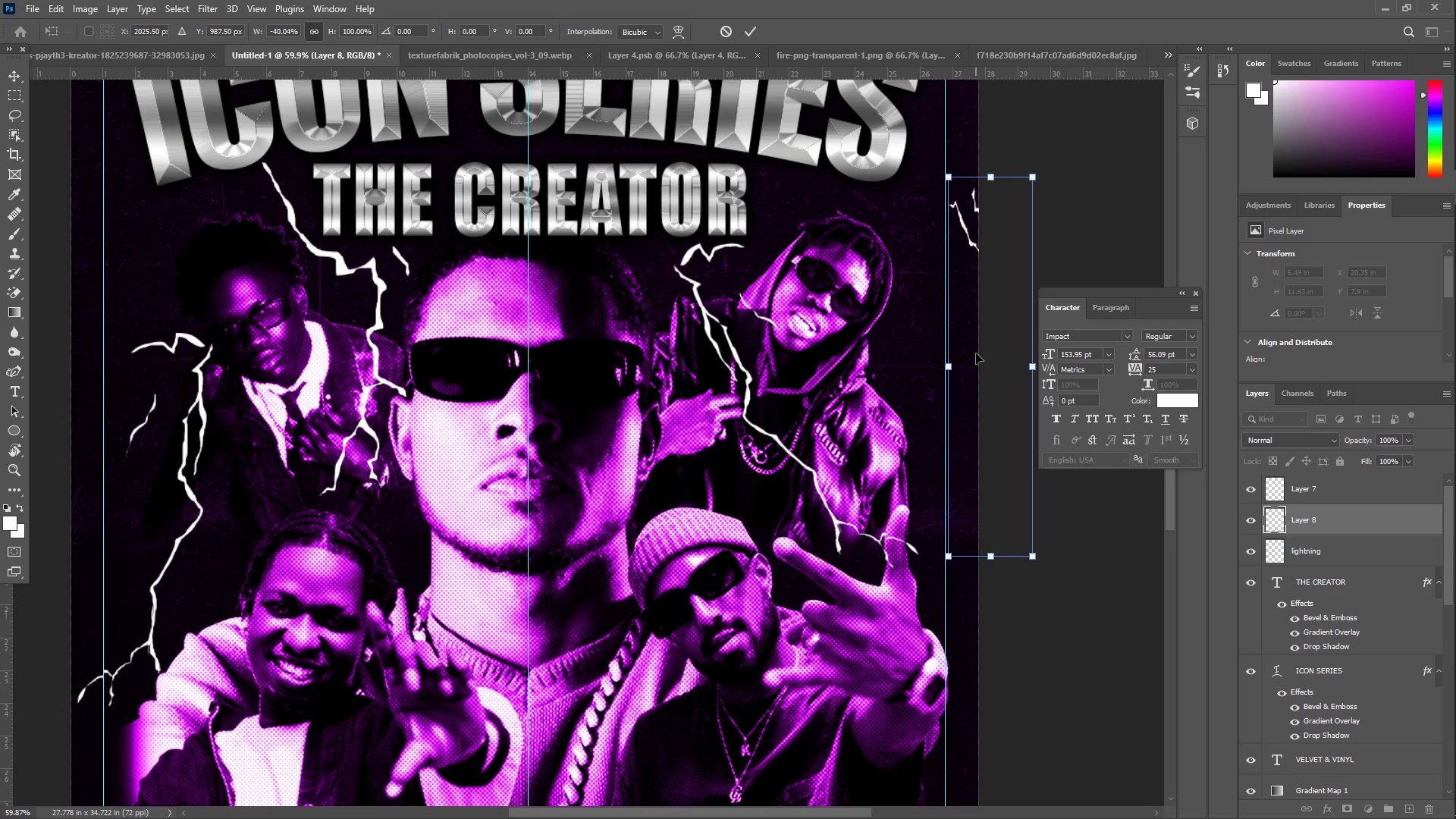 
key(Shift+ShiftLeft)
 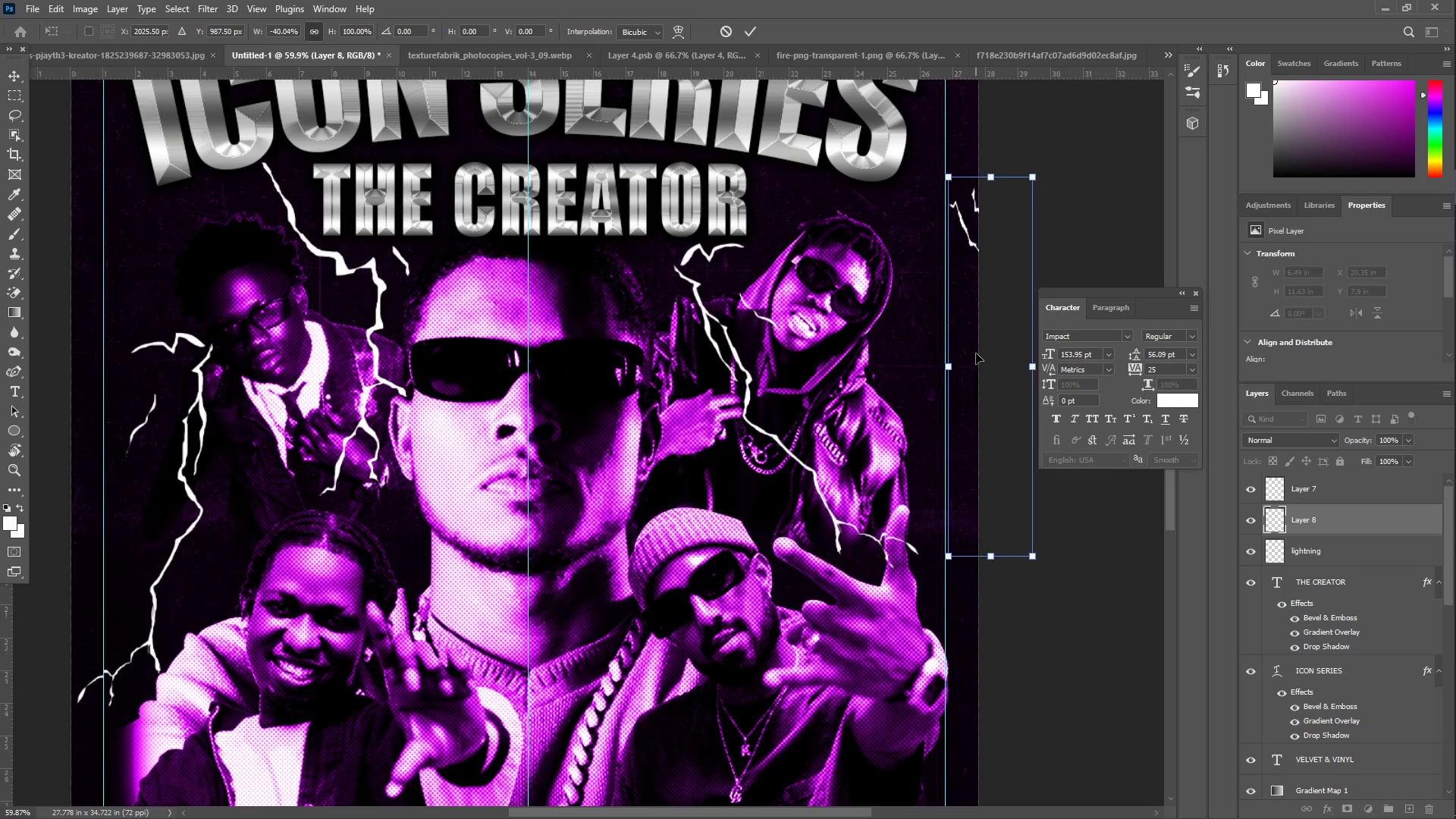 
left_click_drag(start_coordinate=[976, 352], to_coordinate=[862, 354])
 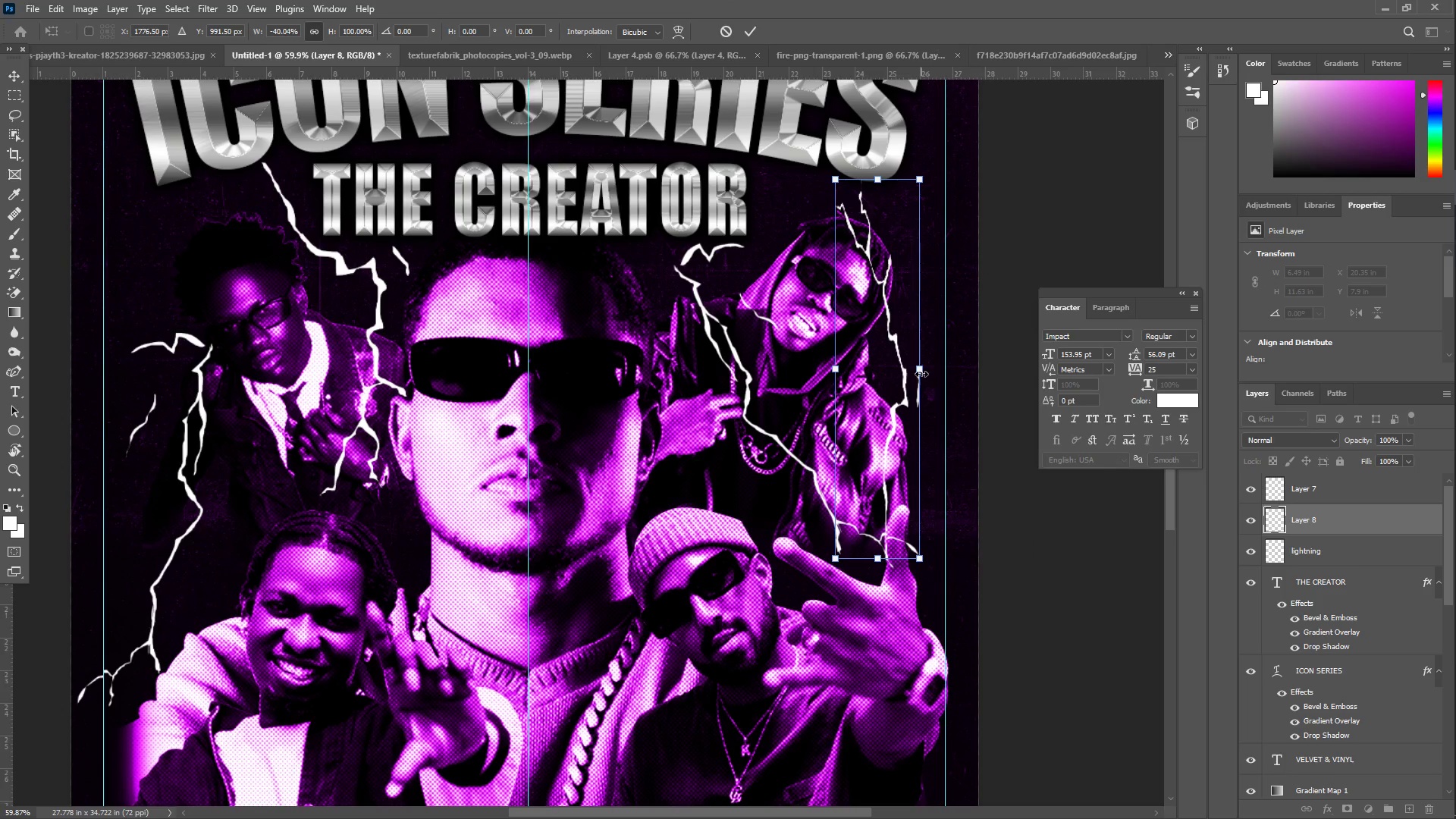 
left_click_drag(start_coordinate=[921, 374], to_coordinate=[962, 384])
 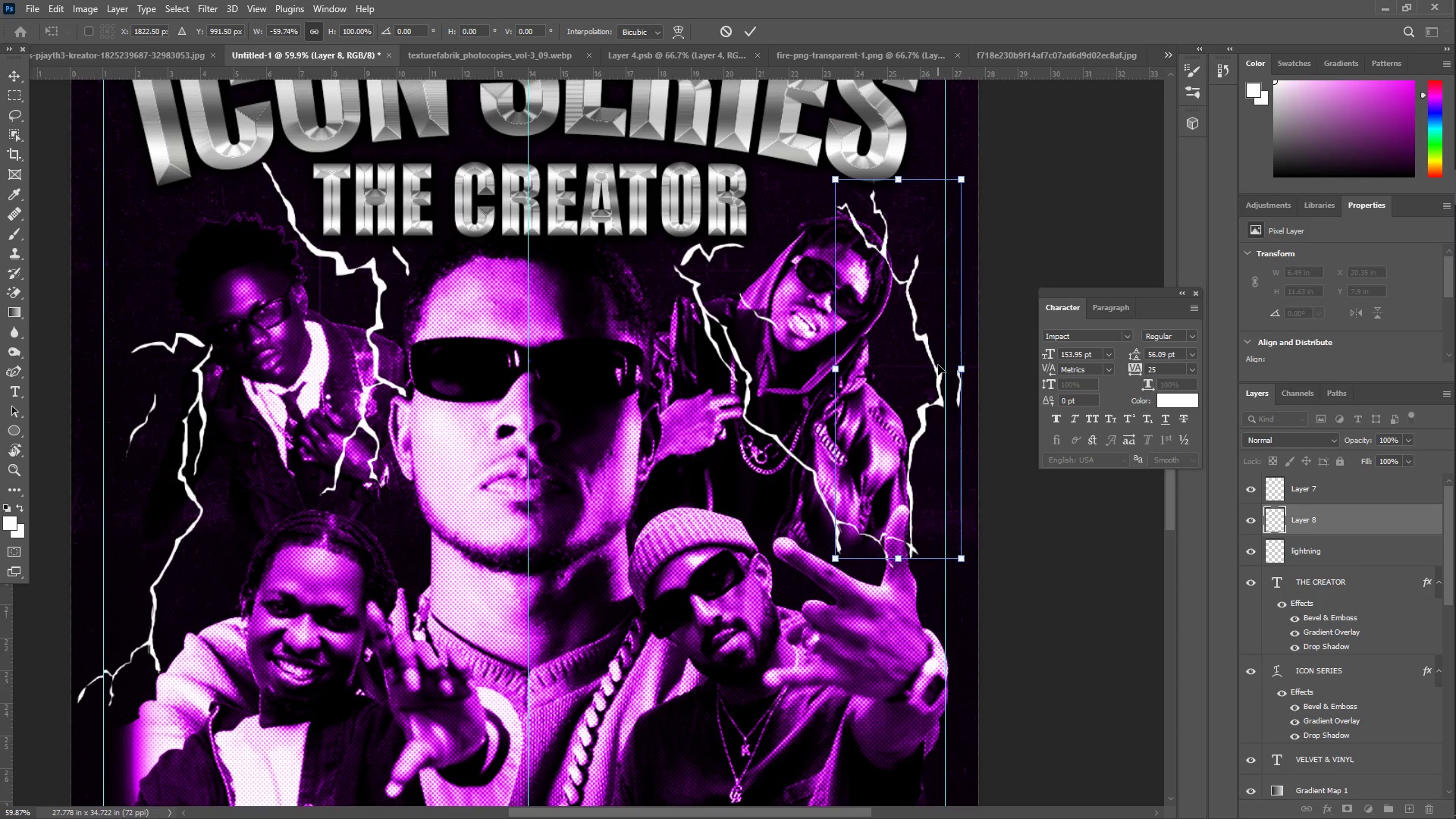 
hold_key(key=ShiftLeft, duration=1.52)
 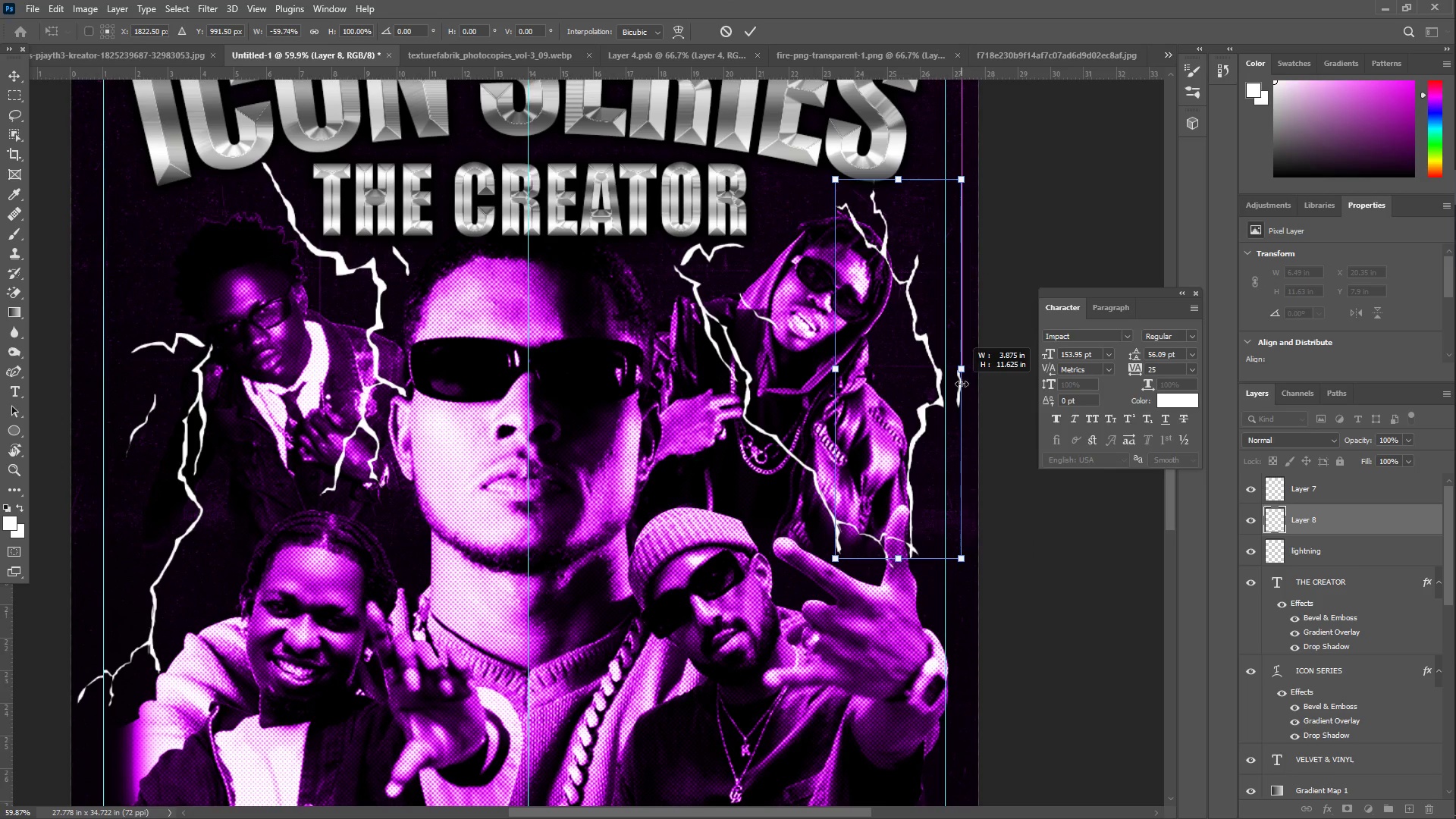 
hold_key(key=ShiftLeft, duration=1.08)
 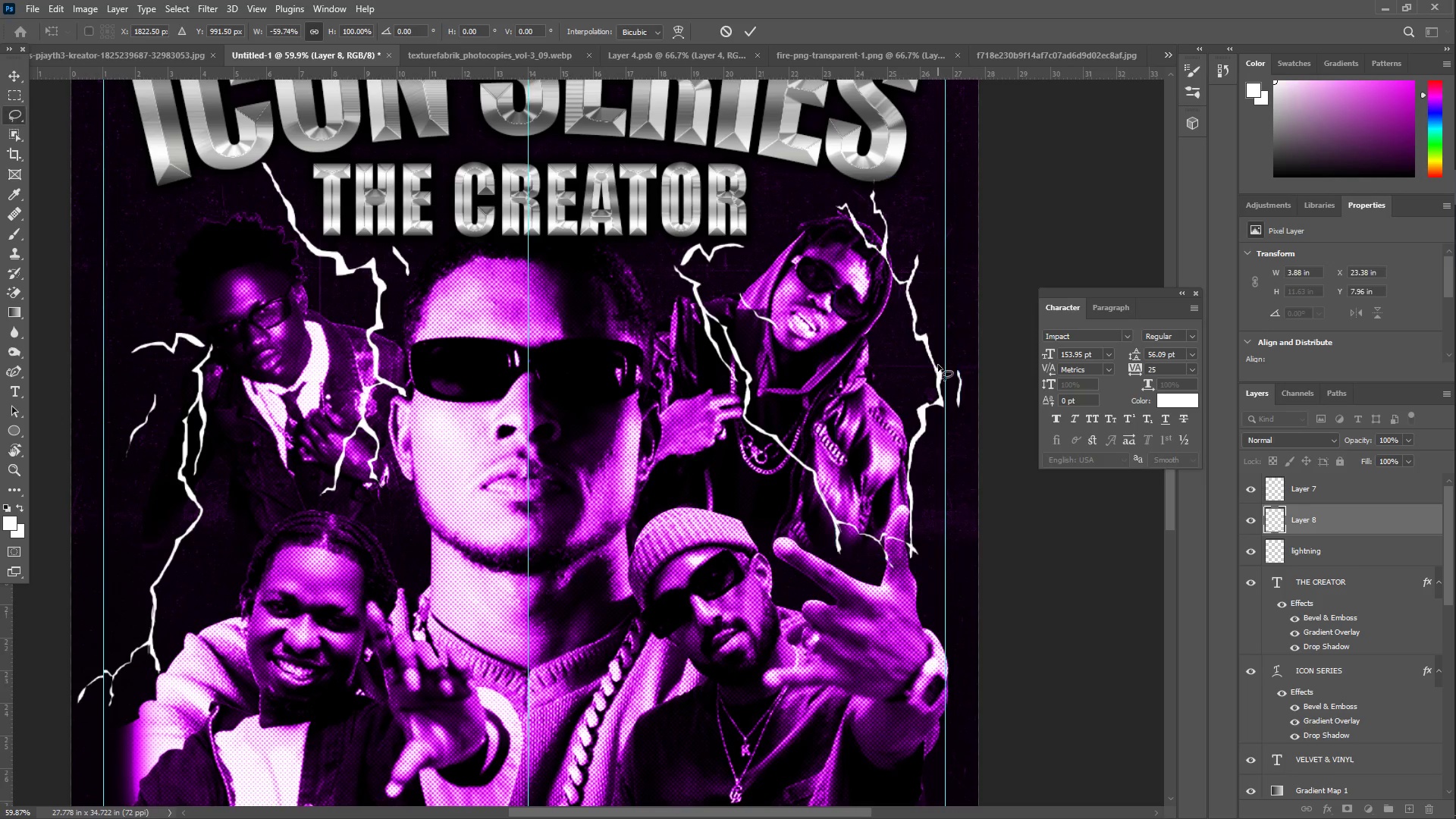 
hold_key(key=ShiftLeft, duration=7.47)
 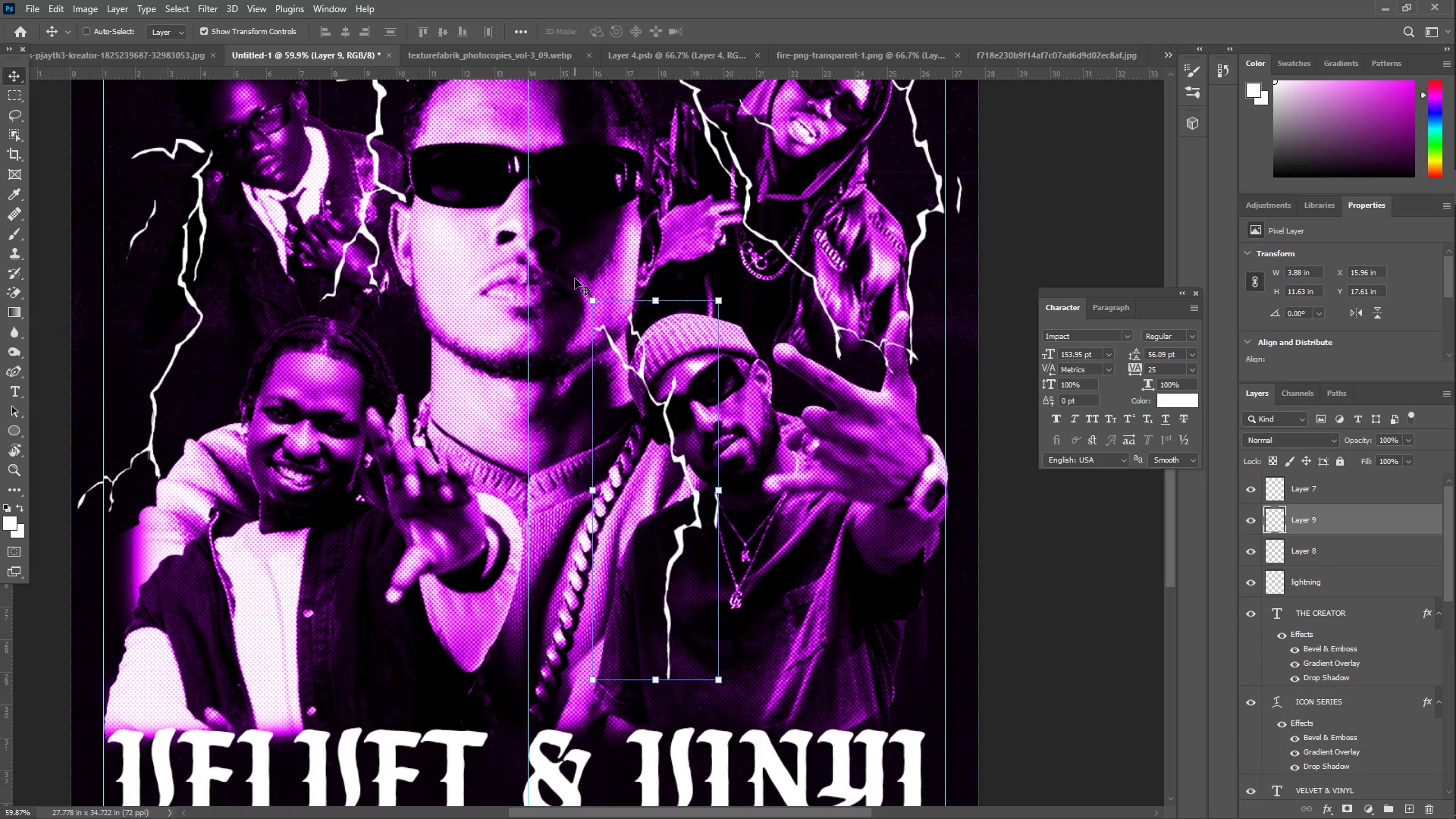 
key(Enter)
 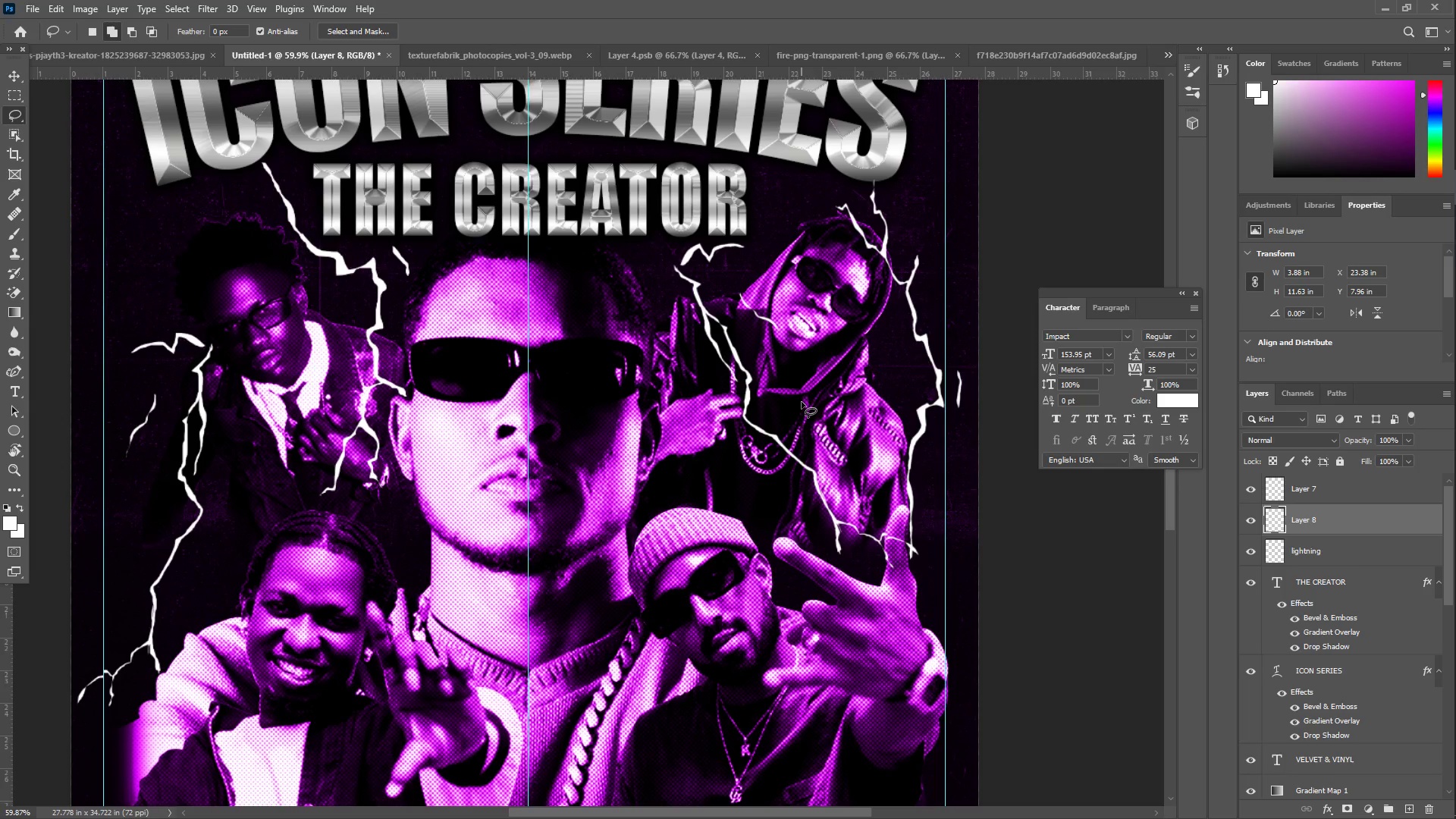 
key(Control+C)
 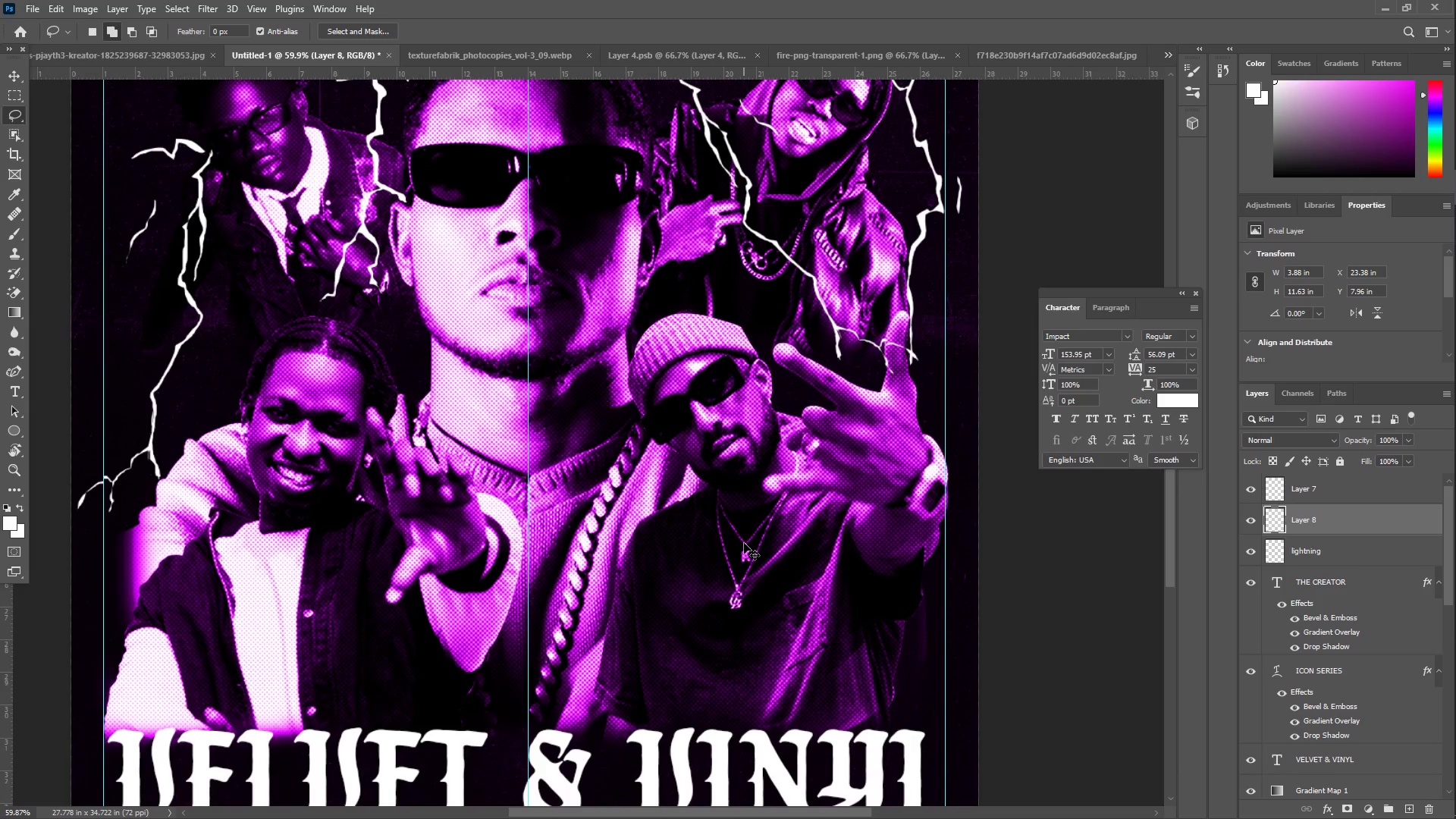 
key(Control+V)
 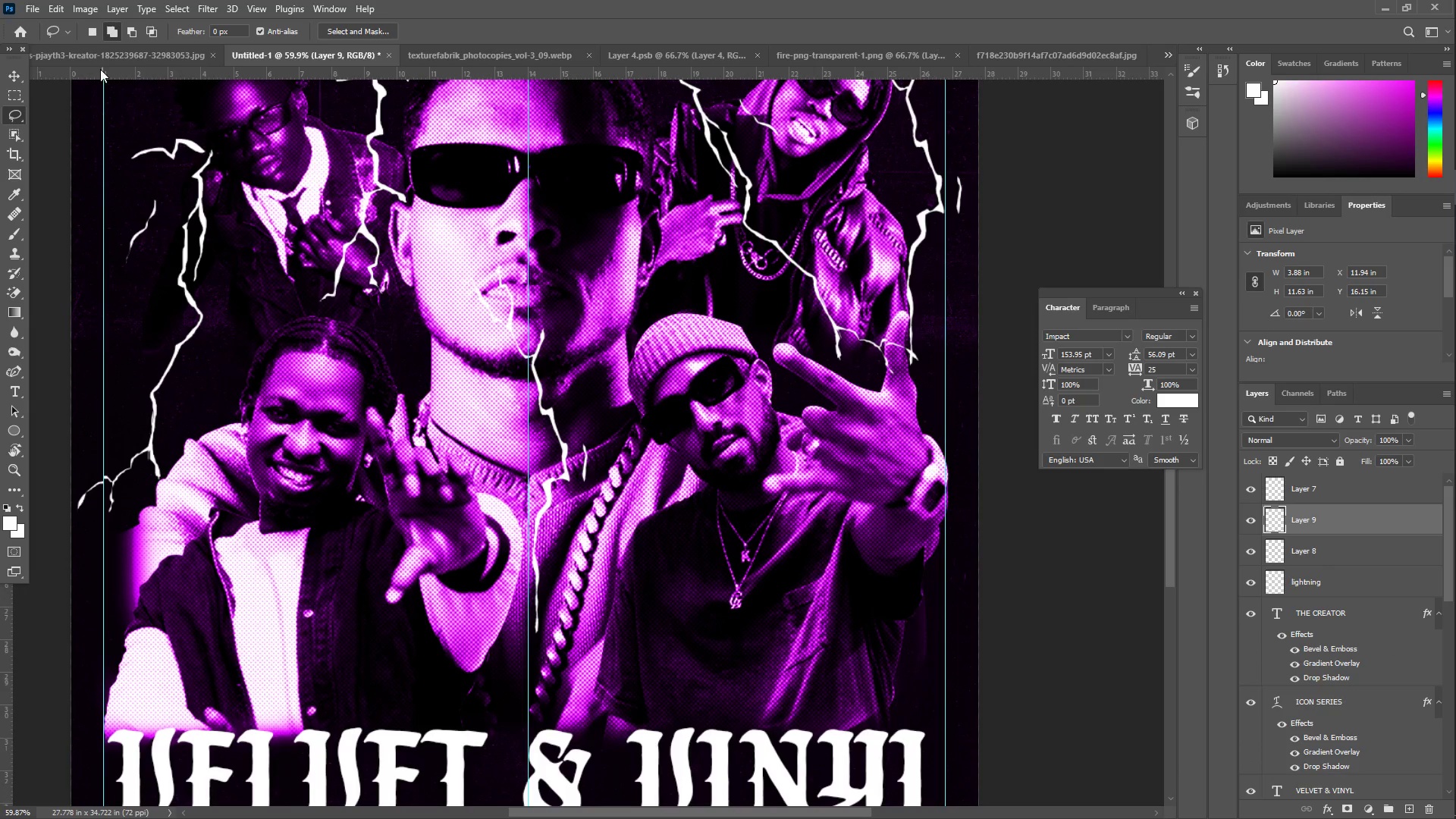 
scroll: coordinate [744, 540], scroll_direction: down, amount: 16.0
 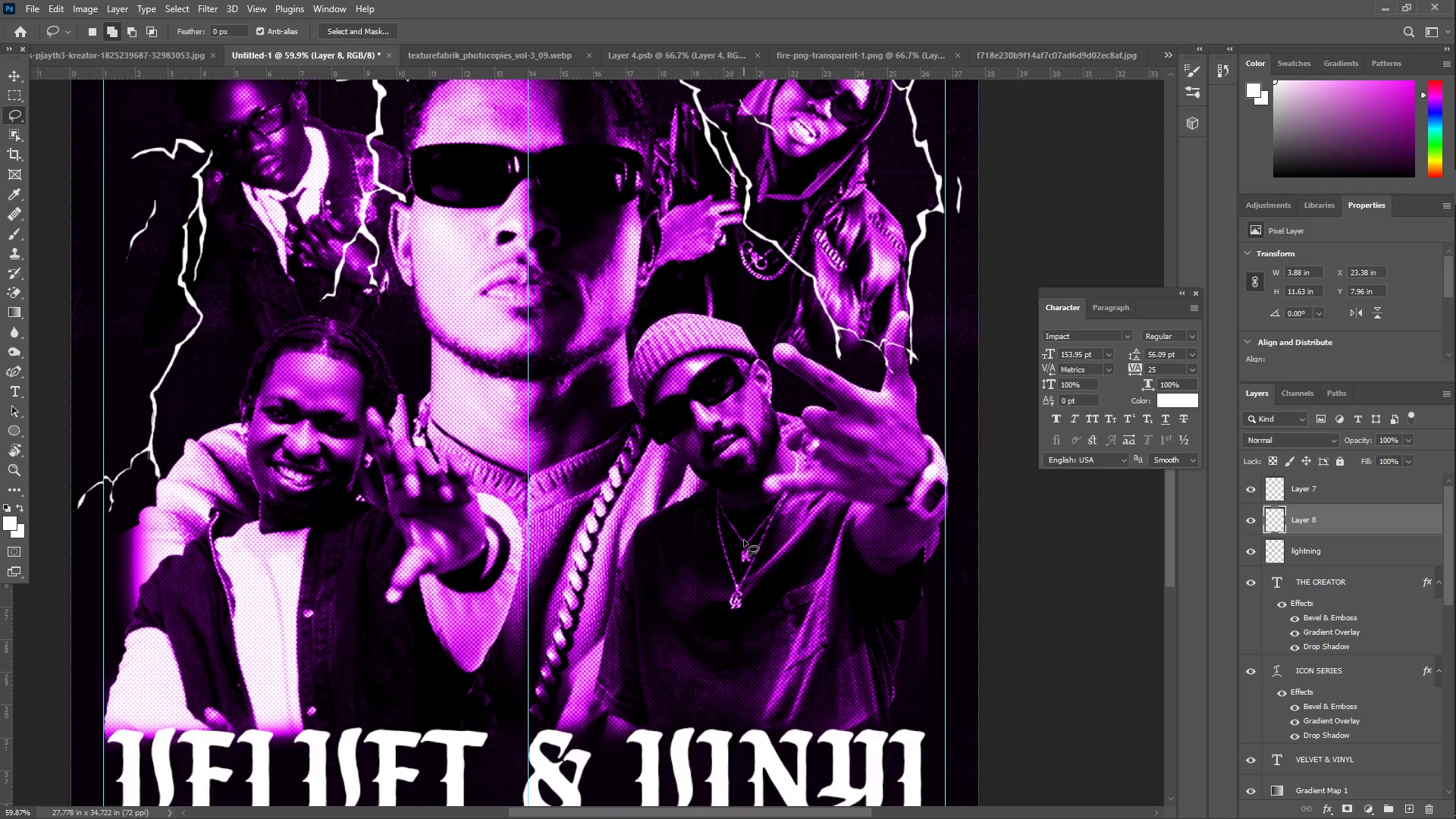 
left_click([18, 77])
 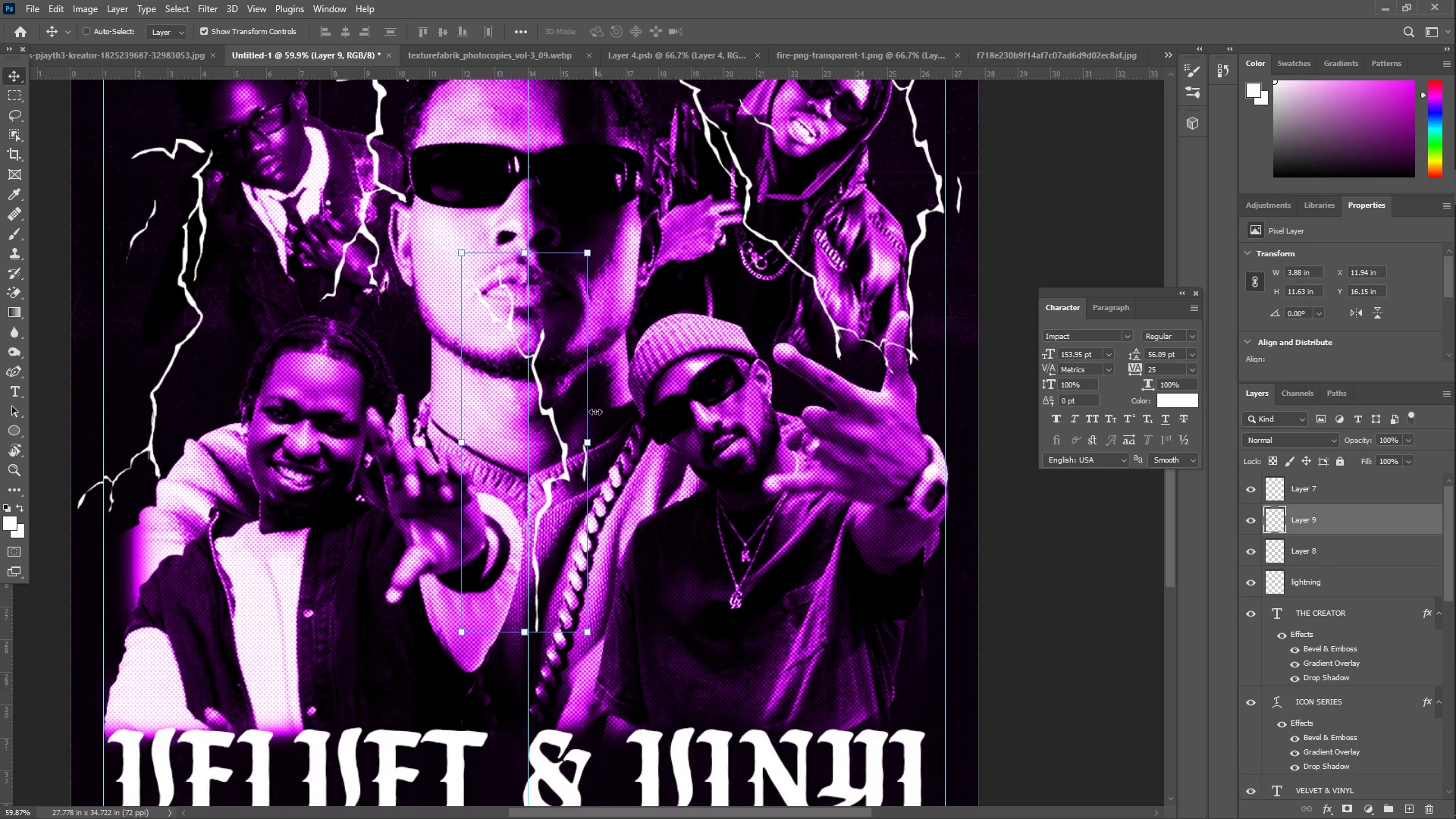 
left_click_drag(start_coordinate=[557, 398], to_coordinate=[693, 446])
 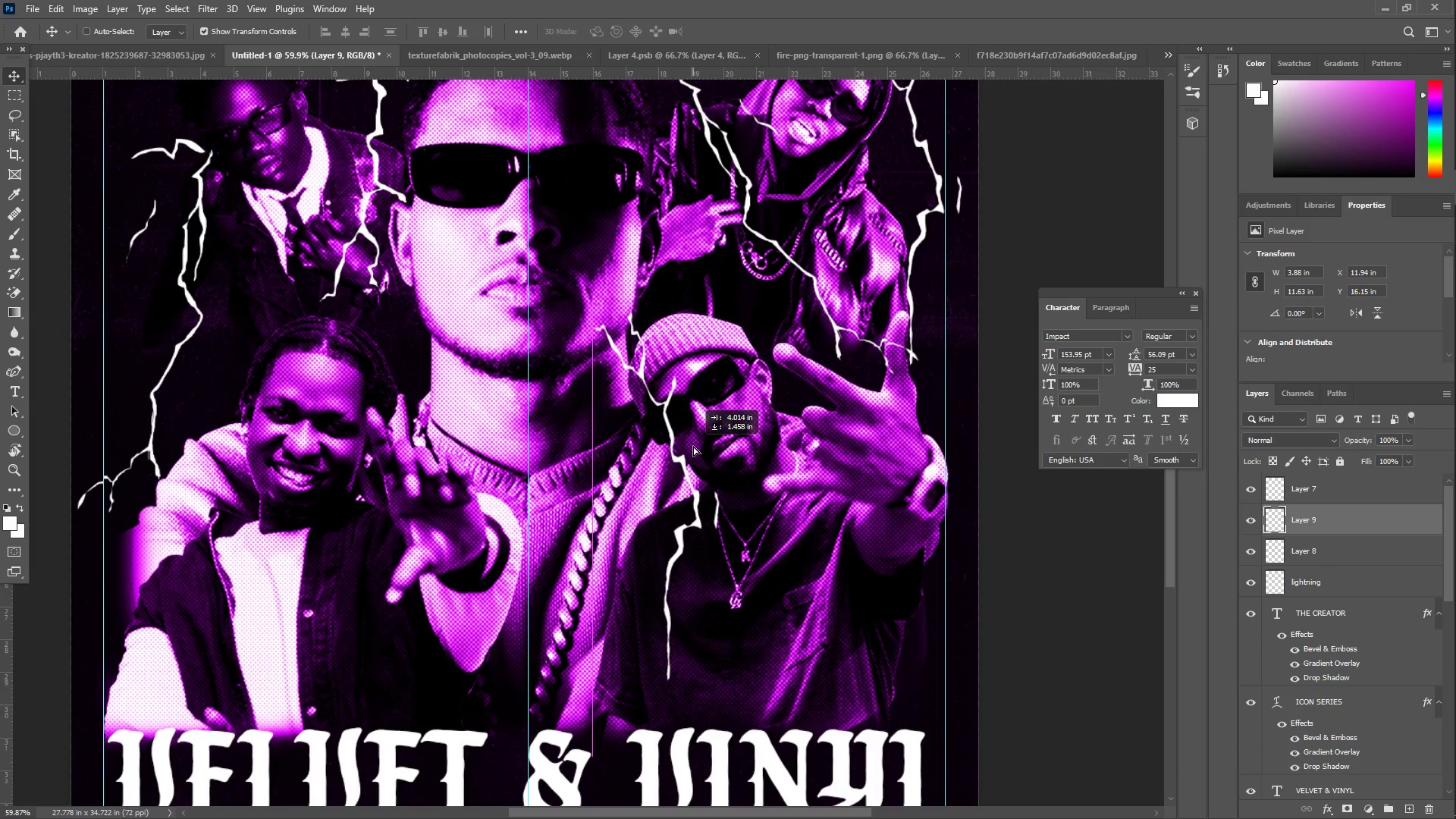 
hold_key(key=ShiftLeft, duration=1.5)
left_click_drag(start_coordinate=[575, 278], to_coordinate=[562, 391])
 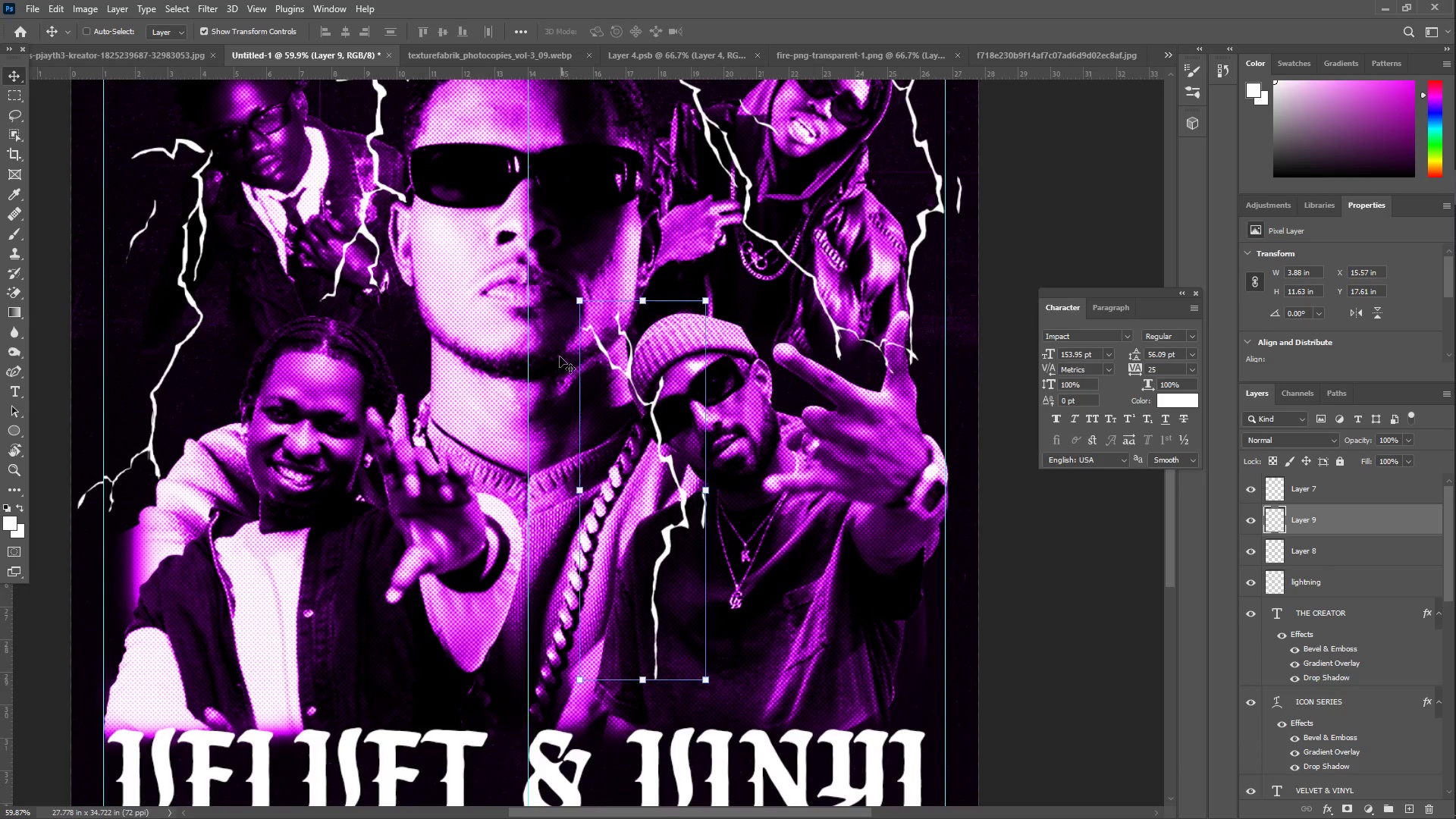 
hold_key(key=ShiftLeft, duration=1.53)
left_click_drag(start_coordinate=[565, 290], to_coordinate=[799, 660])
 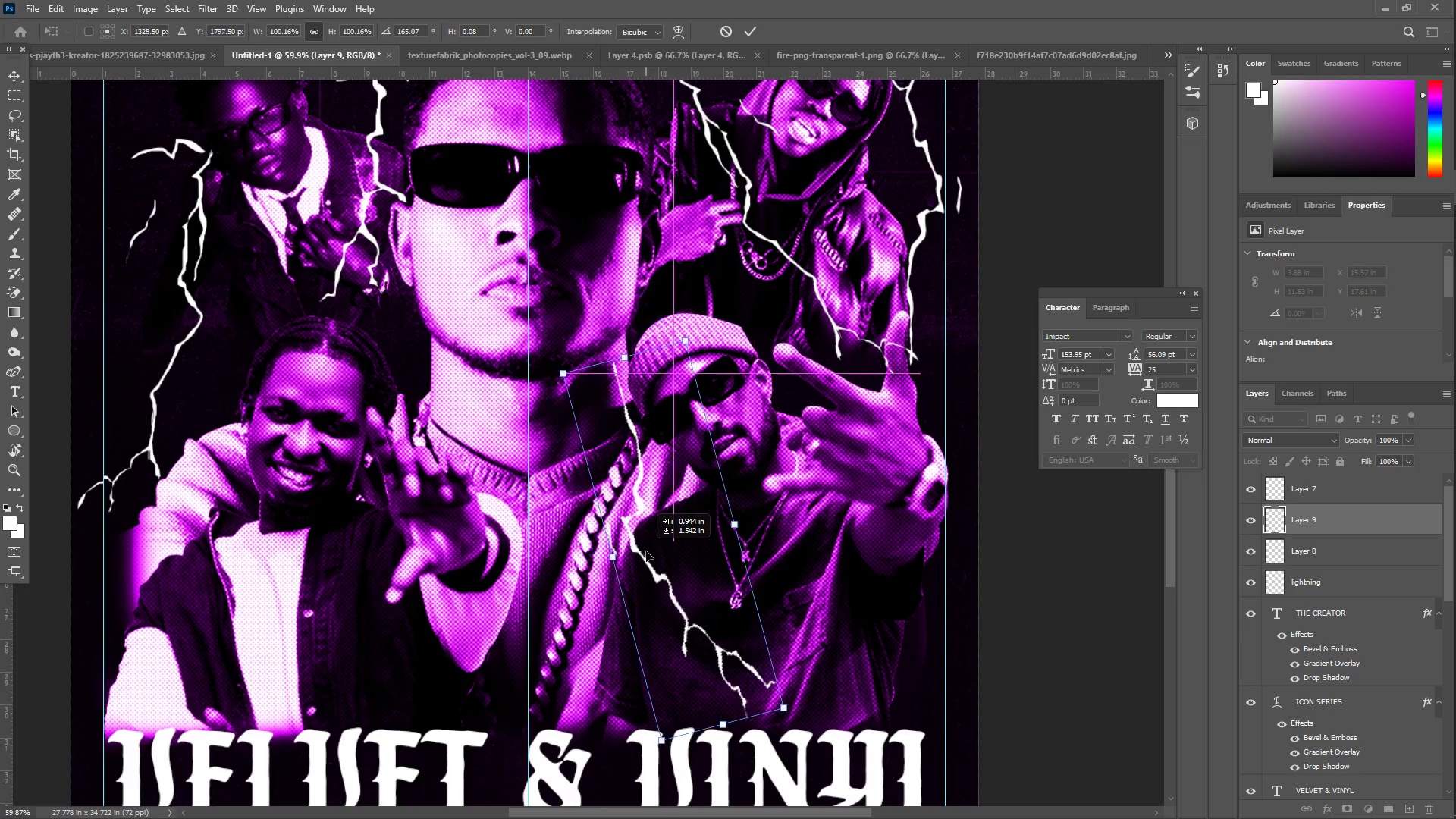 
hold_key(key=ShiftLeft, duration=0.33)
 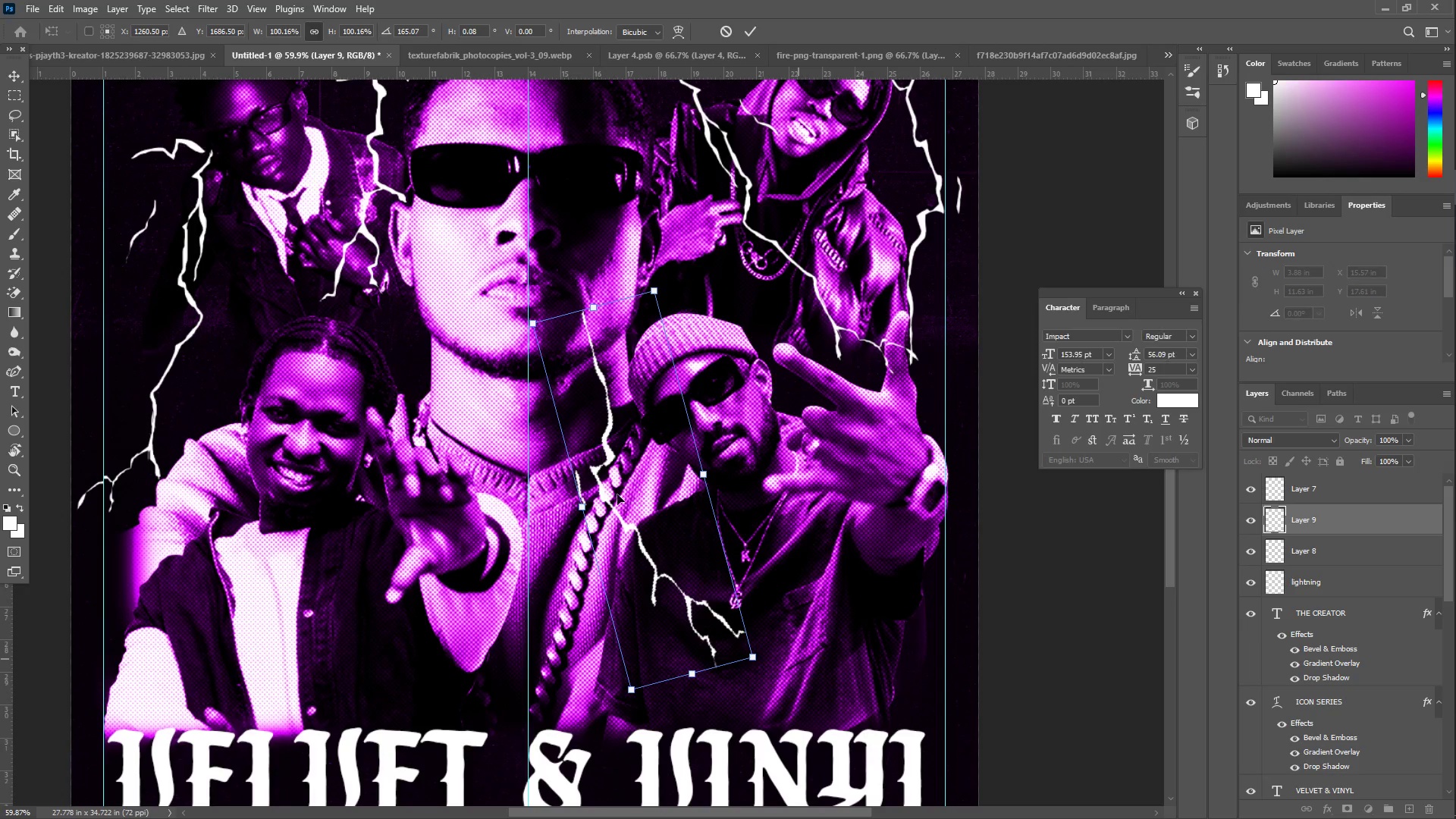 
left_click_drag(start_coordinate=[618, 500], to_coordinate=[648, 552])
 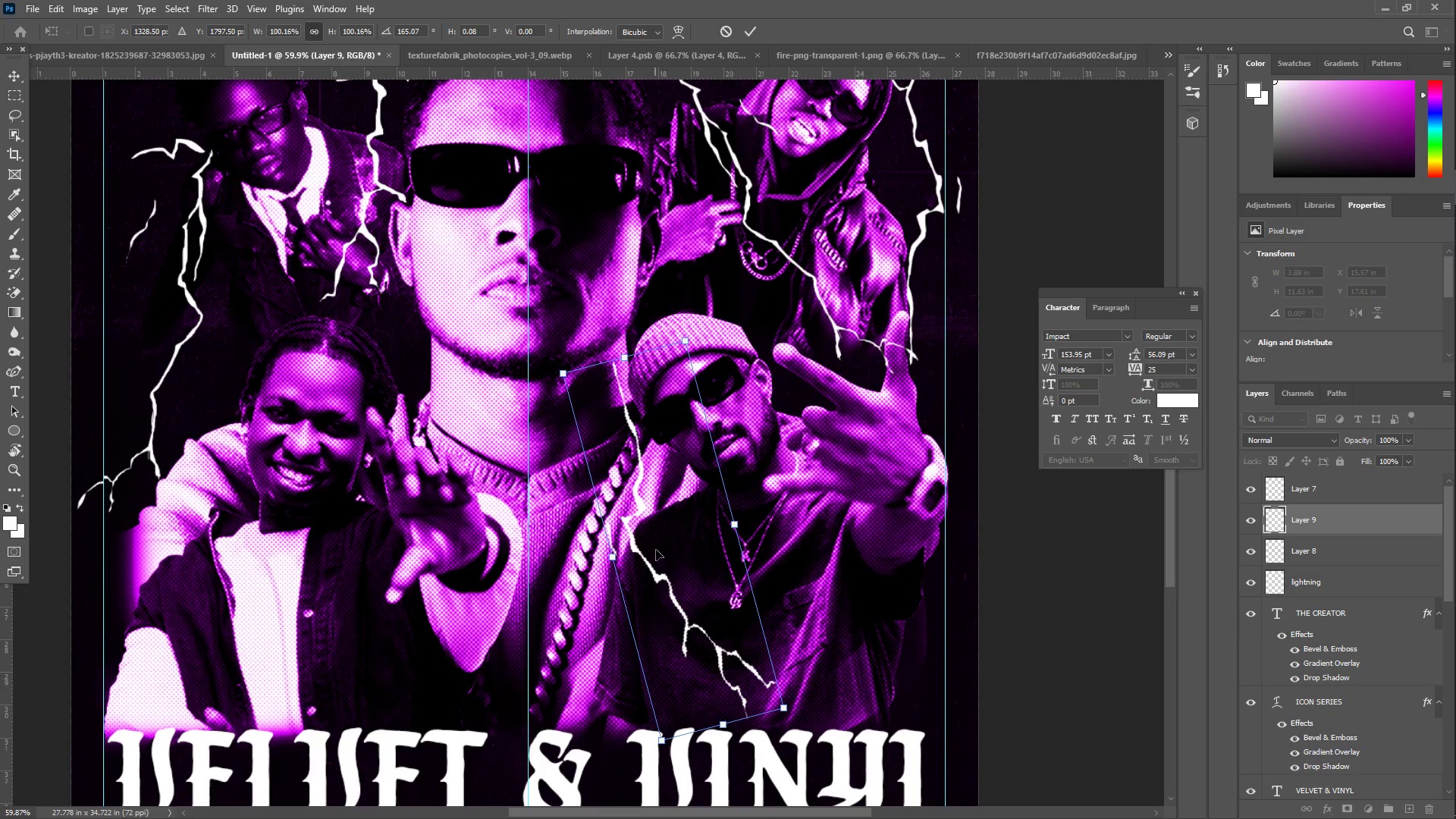 
key(Shift+Enter)
 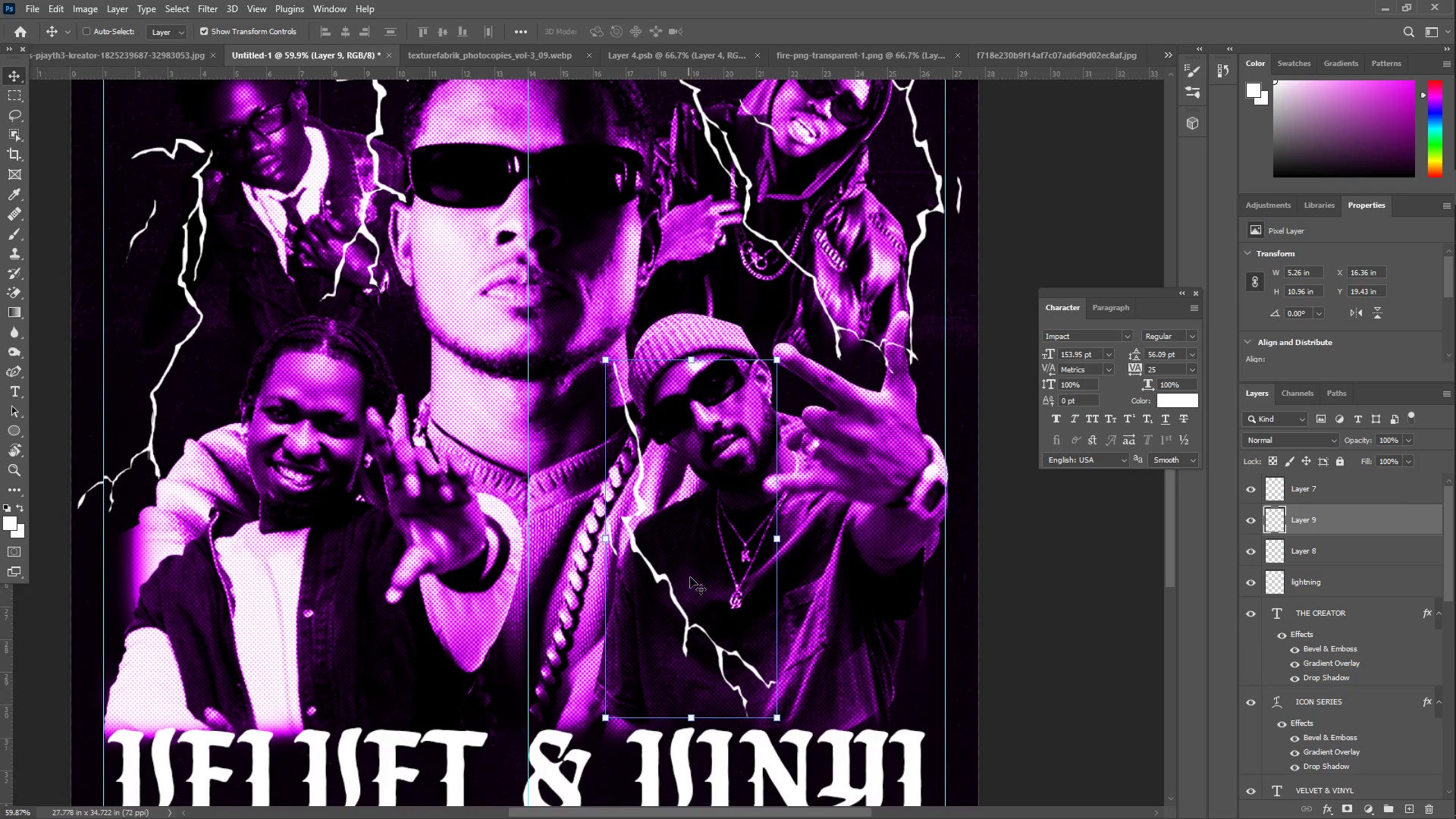 
key(Z)
 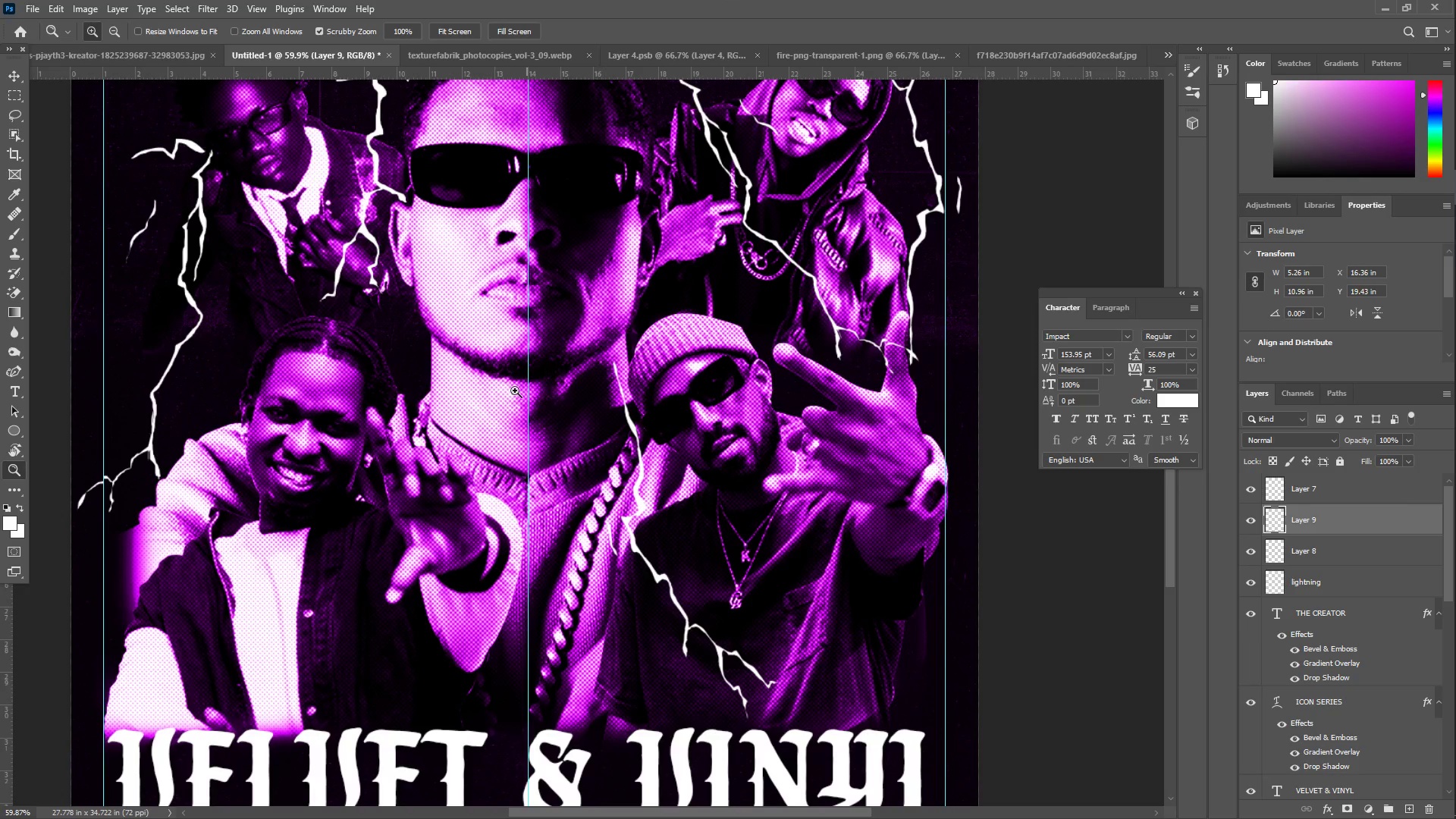 
left_click_drag(start_coordinate=[507, 388], to_coordinate=[480, 384])
 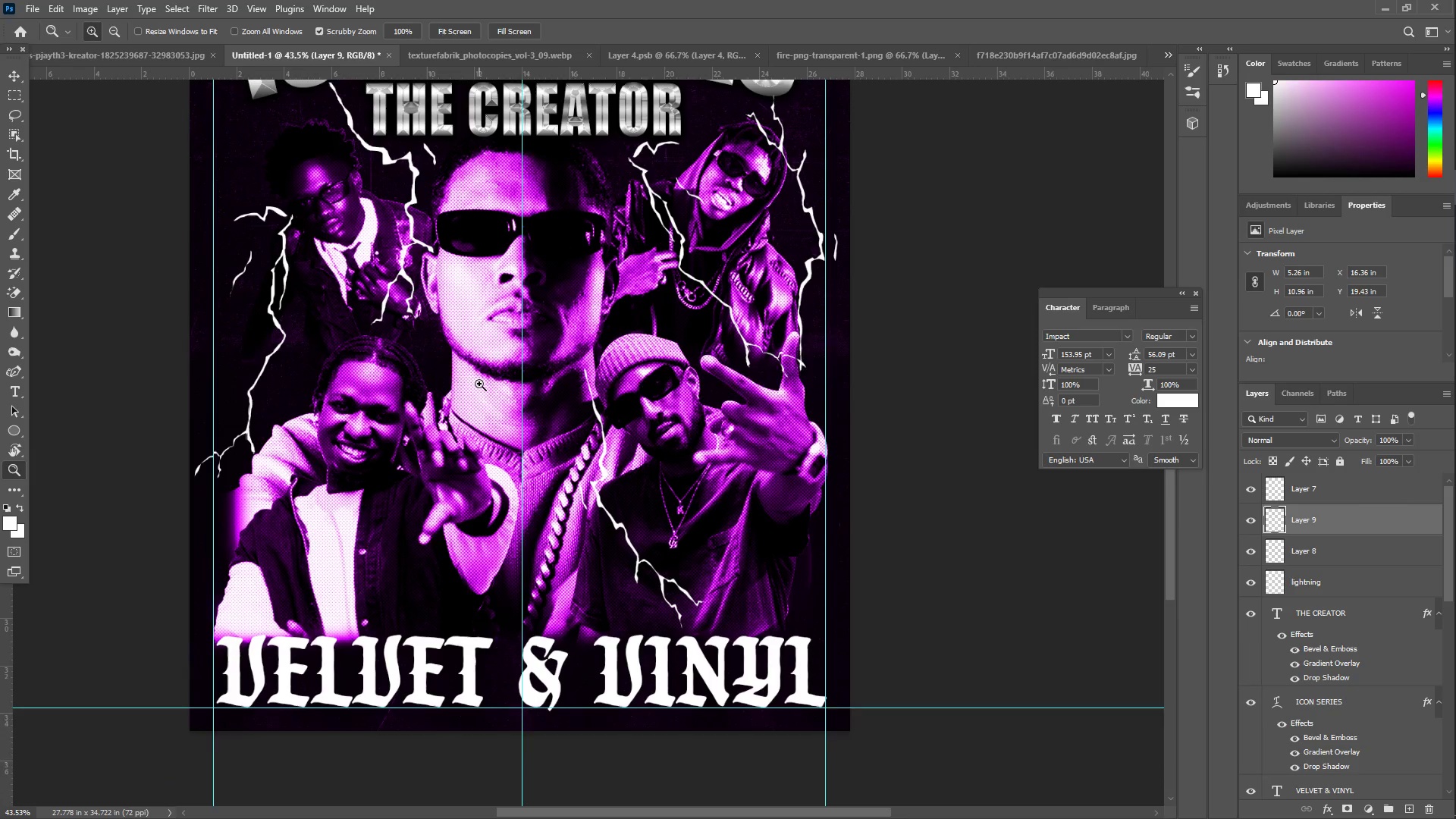 
scroll: coordinate [479, 384], scroll_direction: up, amount: 6.0
 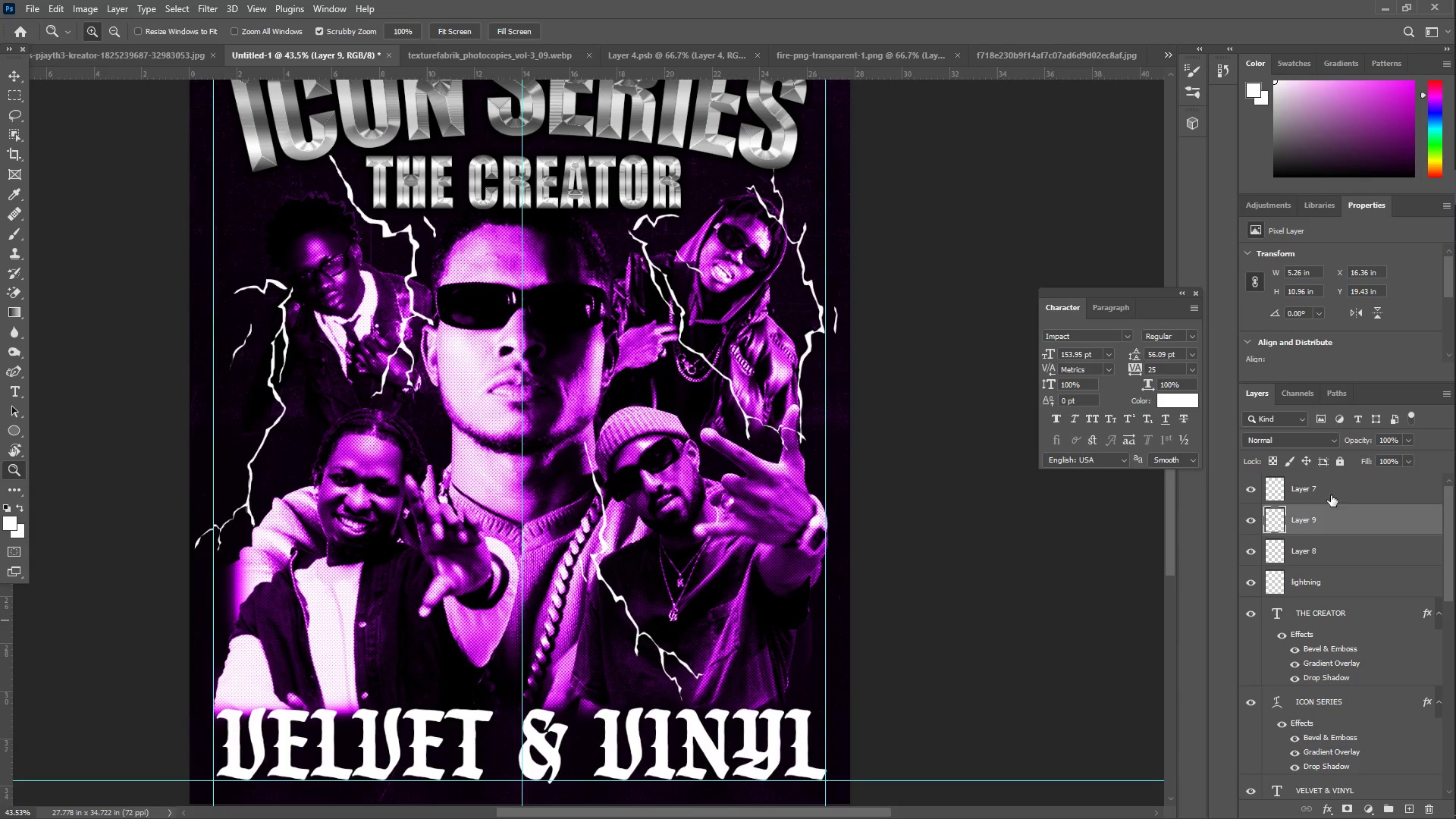 
left_click([1331, 494])
 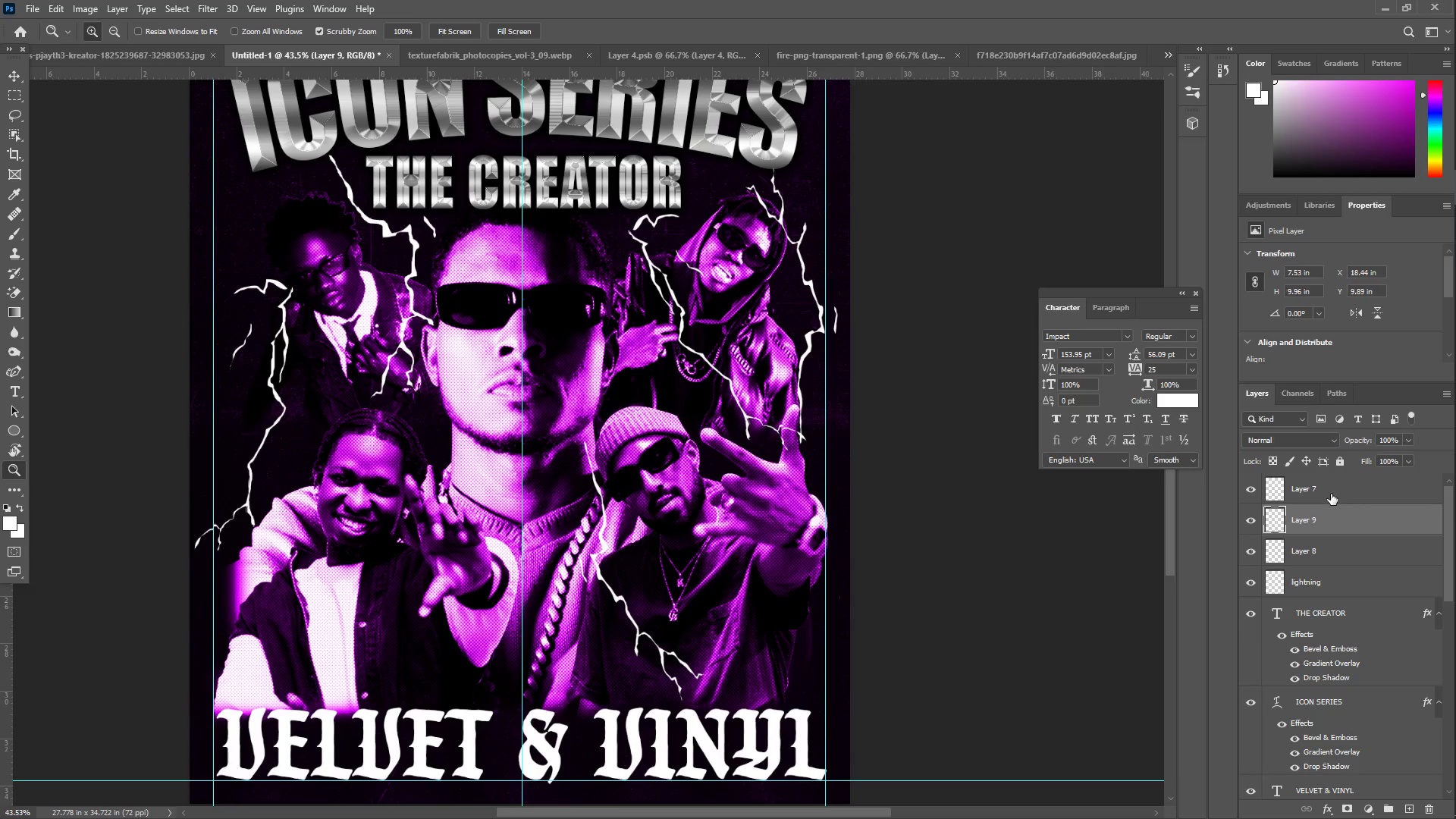 
hold_key(key=ShiftLeft, duration=0.5)
 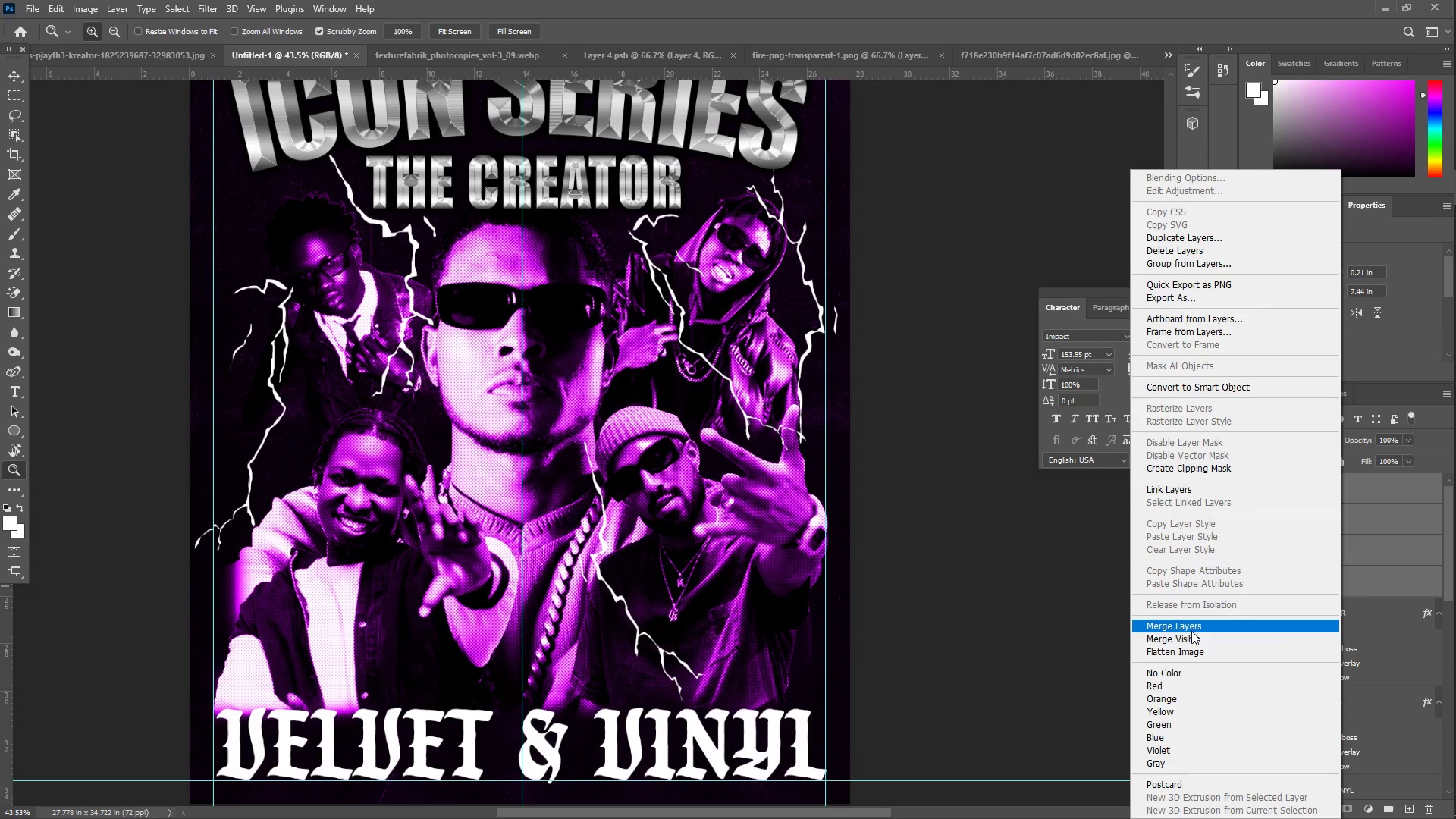 
left_click([1191, 629])
 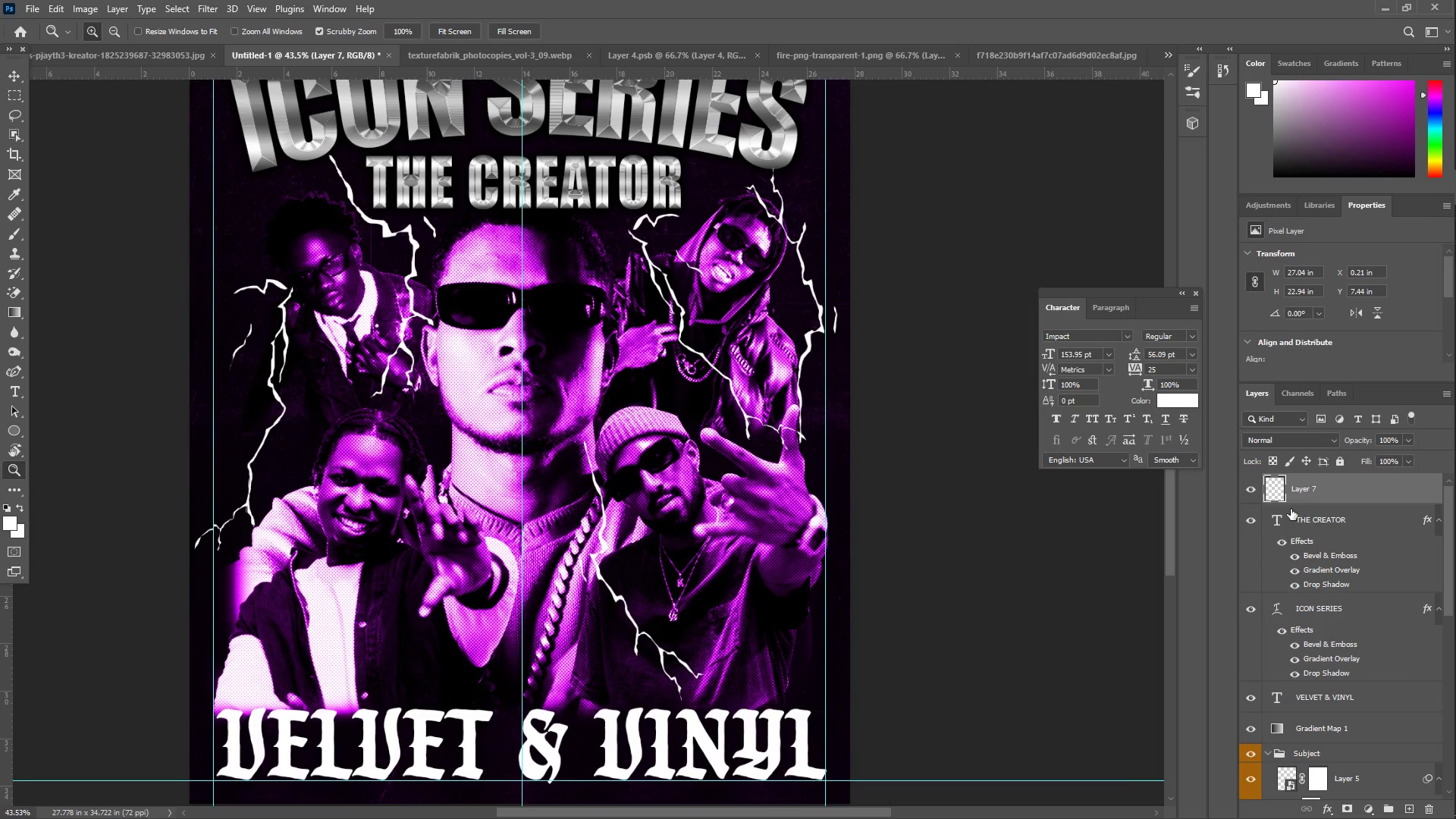 
left_click([1307, 491])
 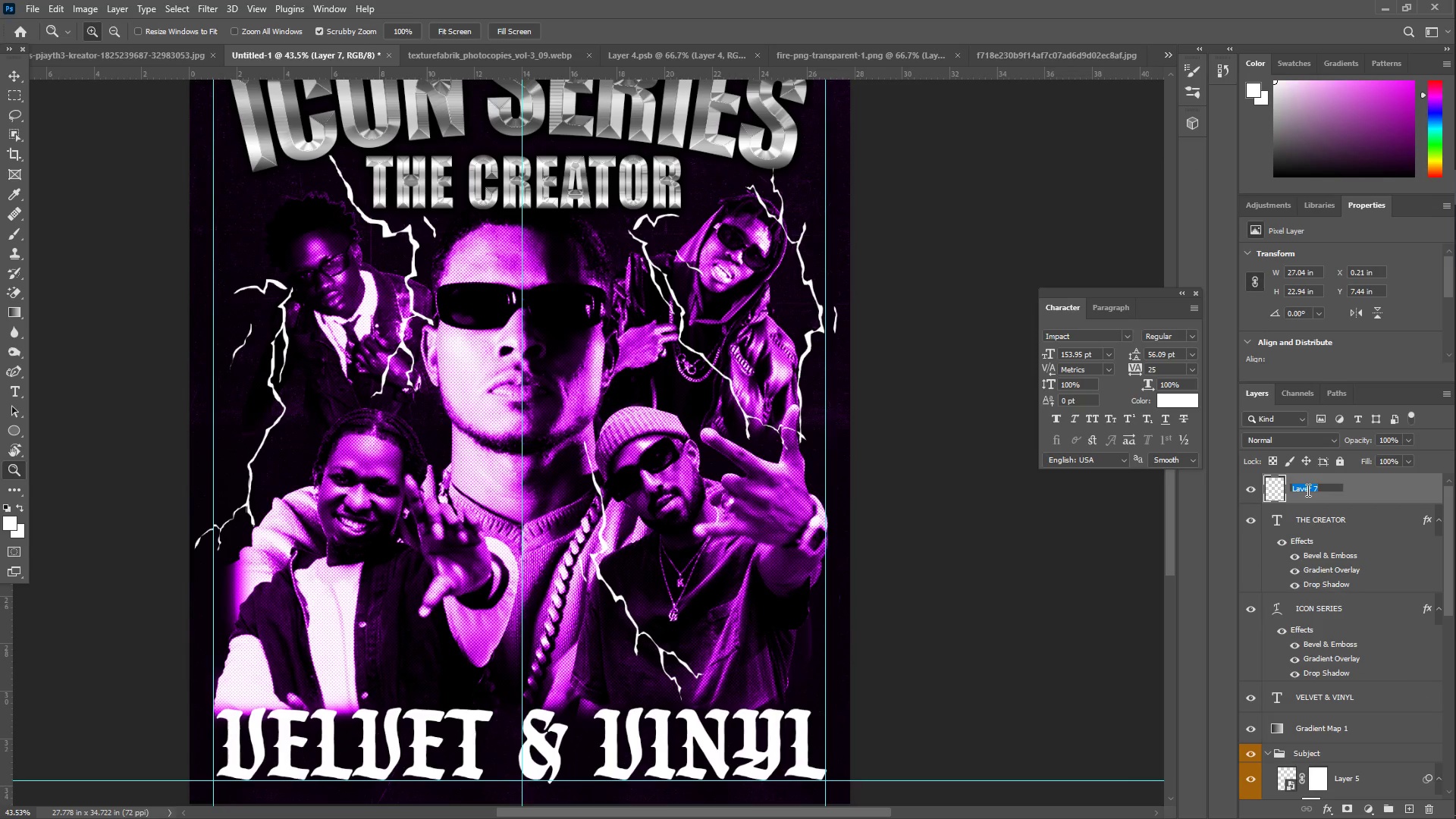 
type(lightning)
 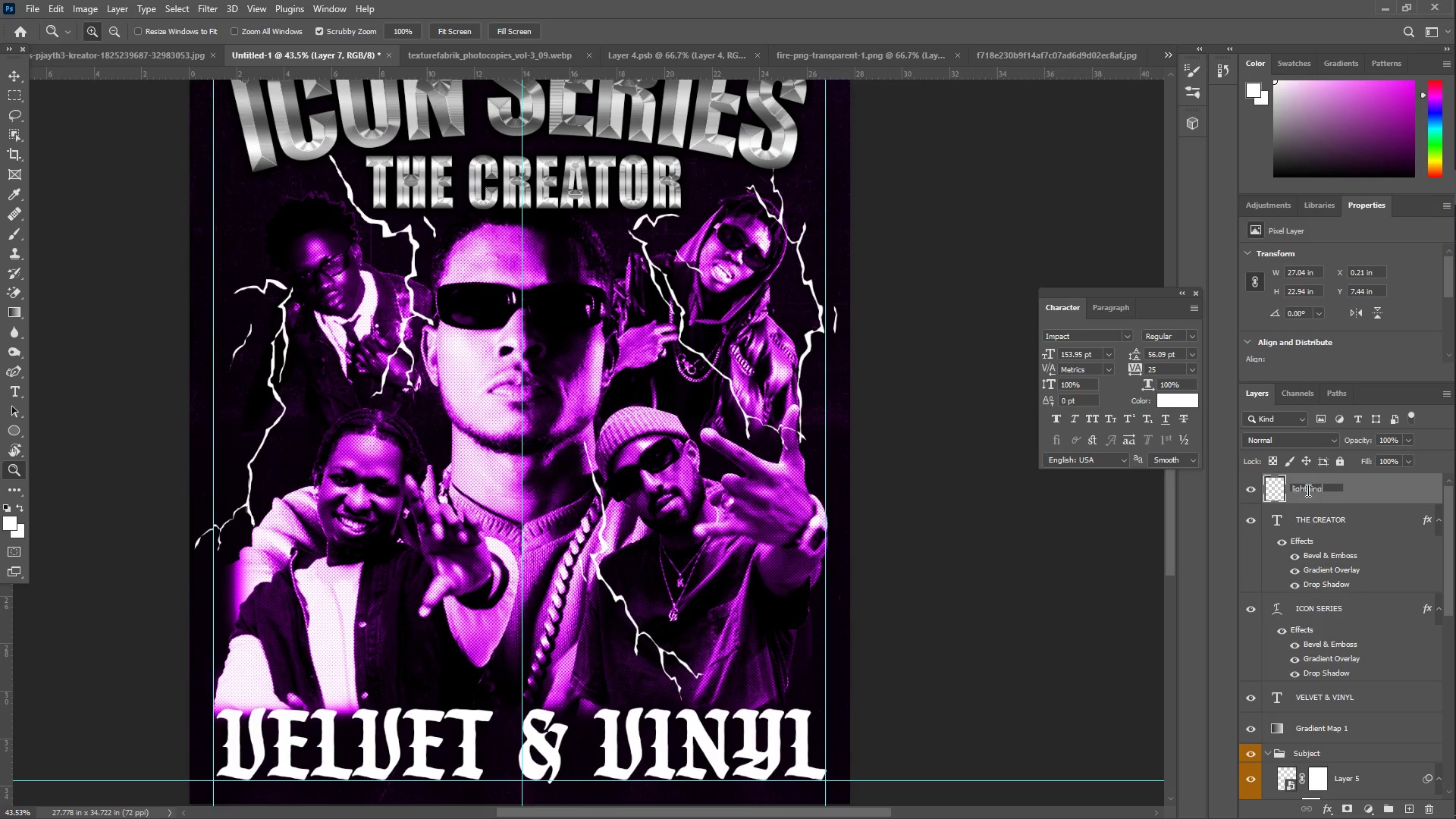 
key(Enter)
 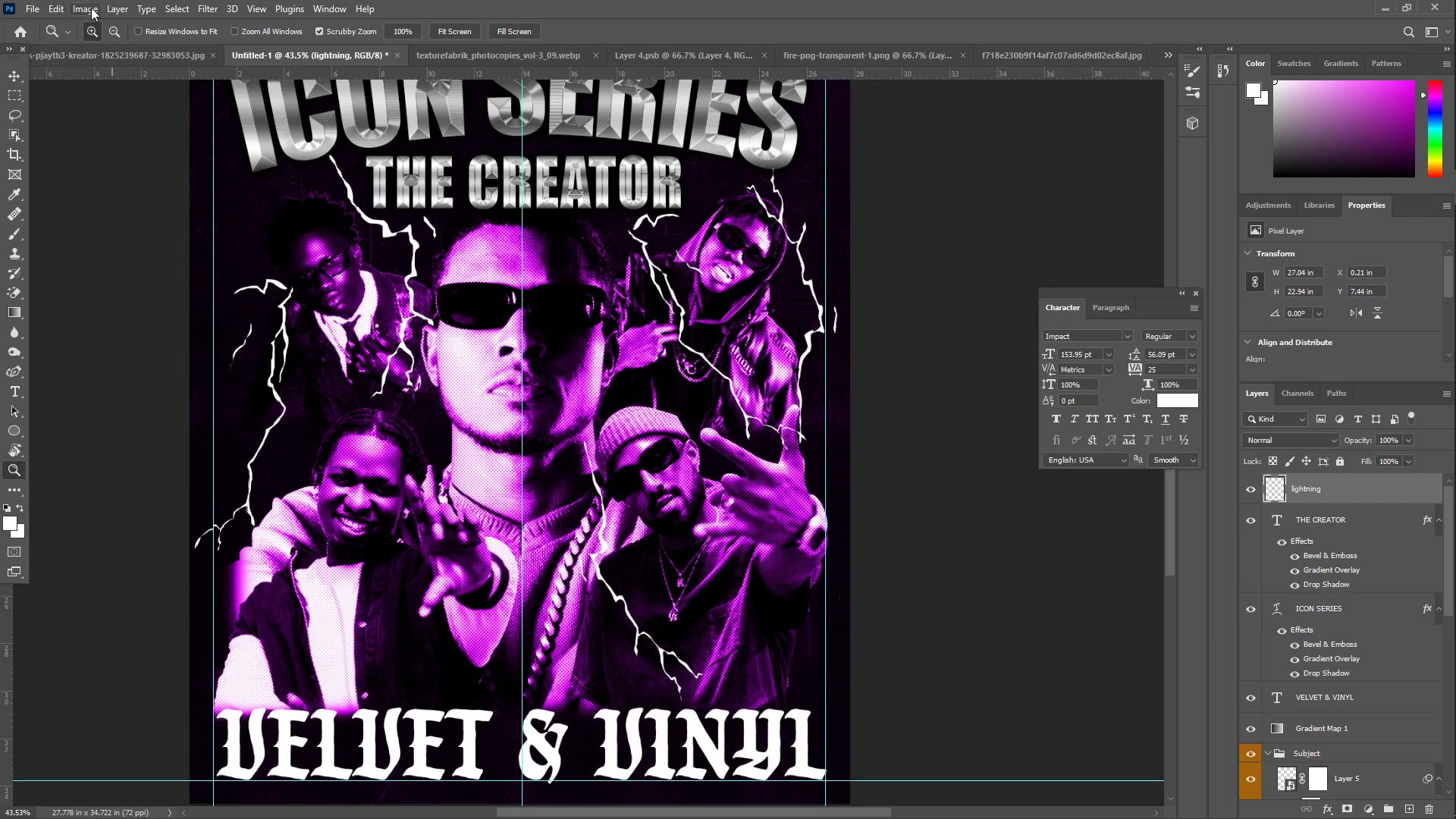 
double_click([109, 45])
 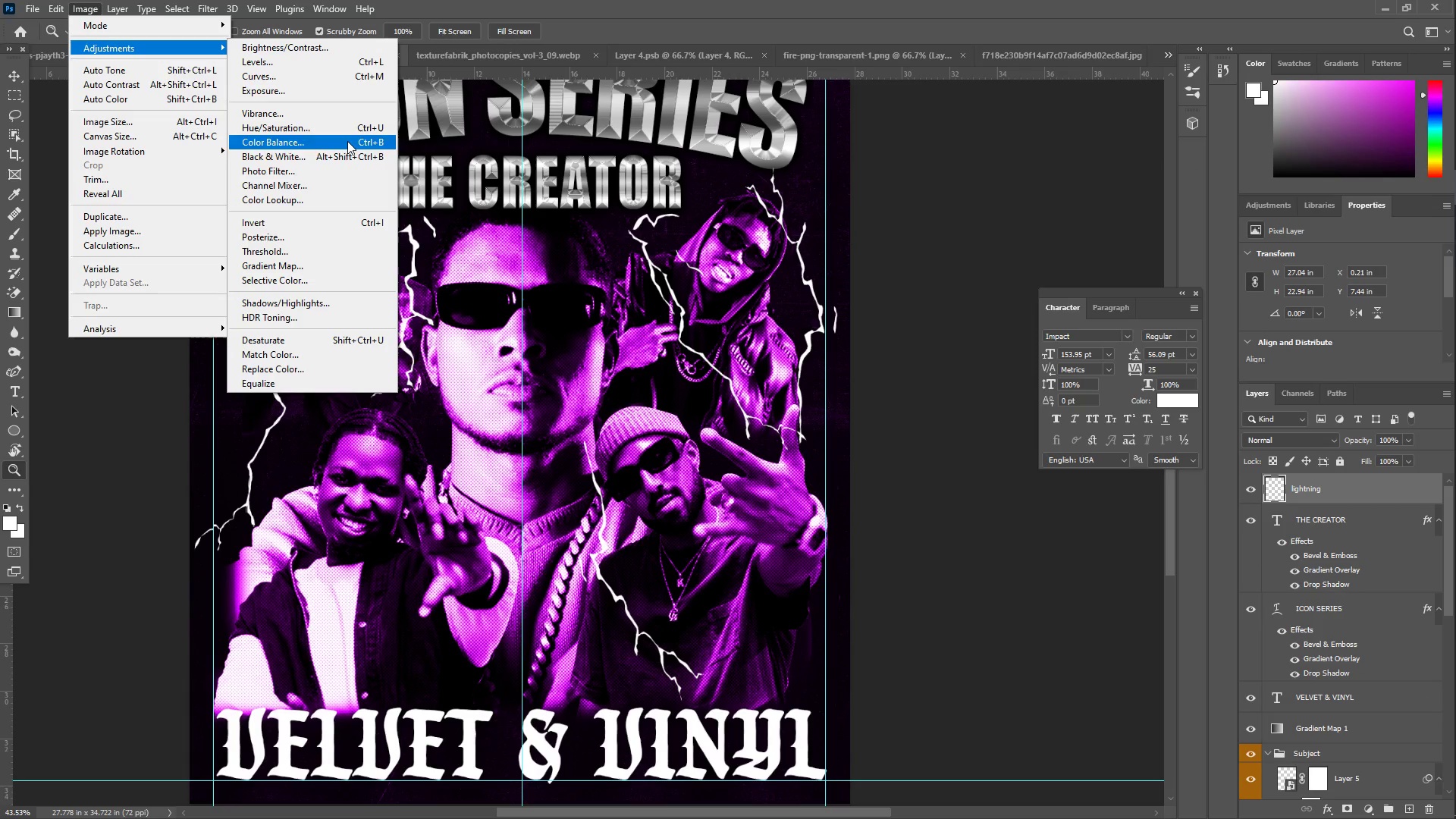 
left_click([1437, 321])